 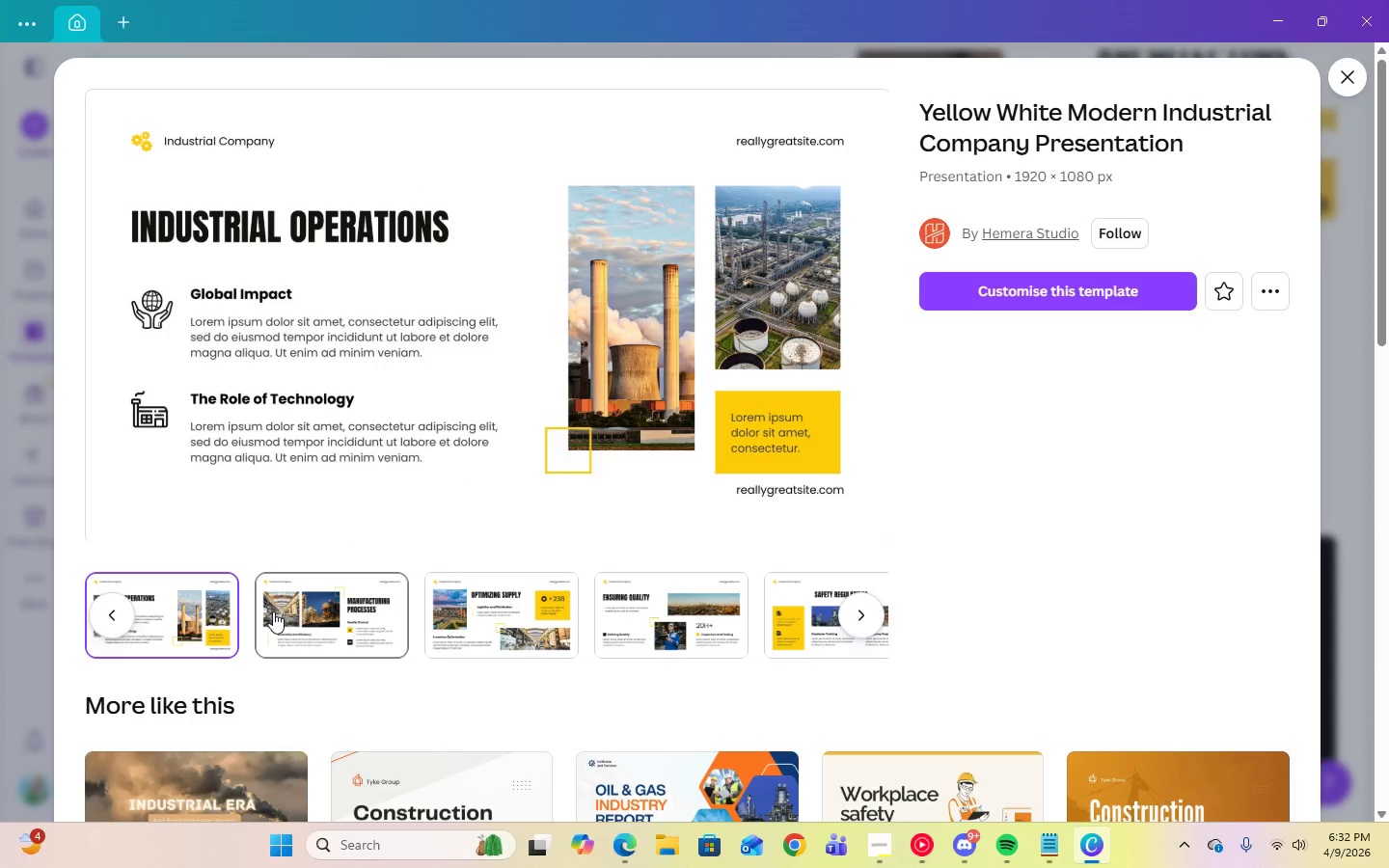 
left_click([449, 604])
 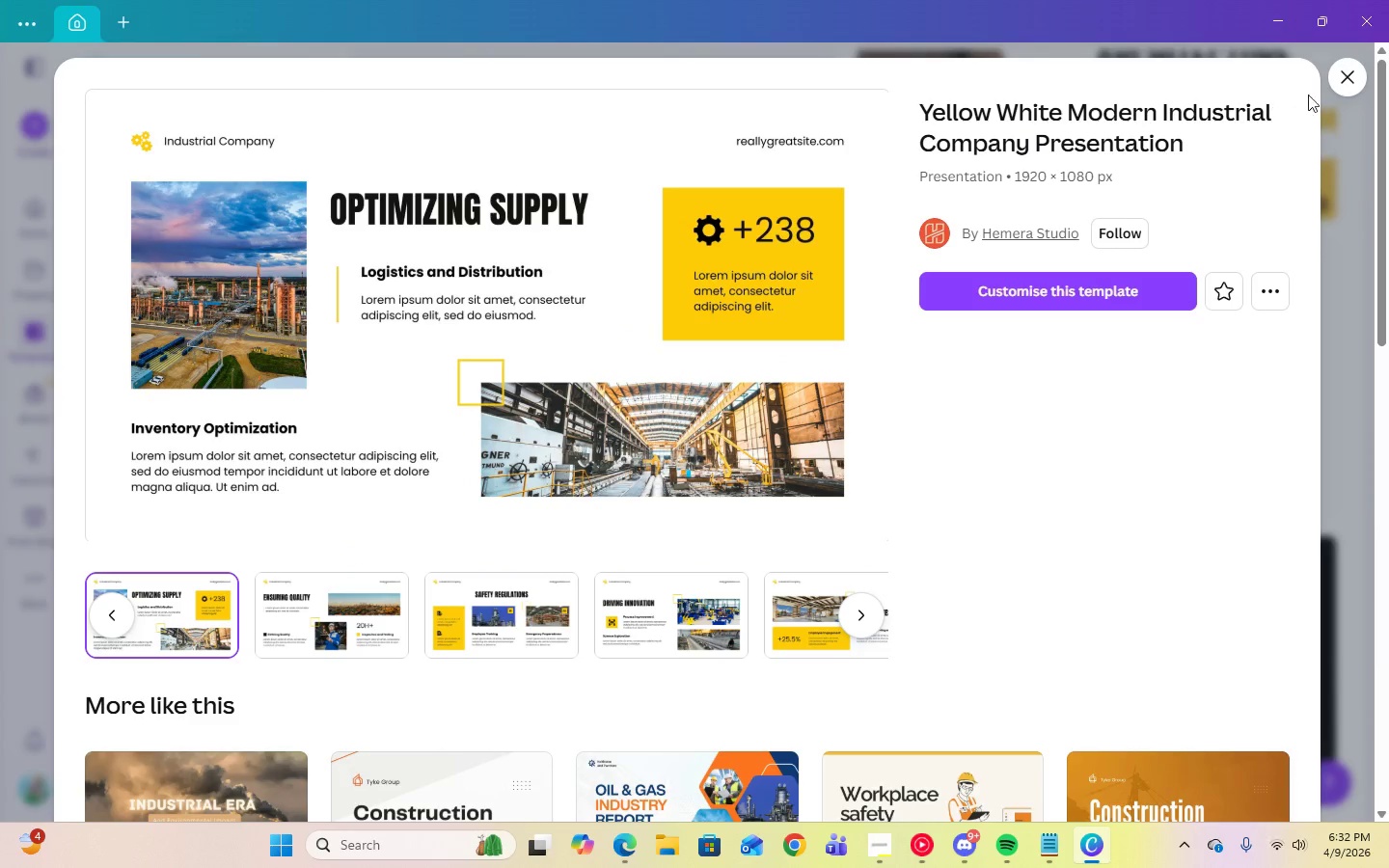 
left_click([1357, 69])
 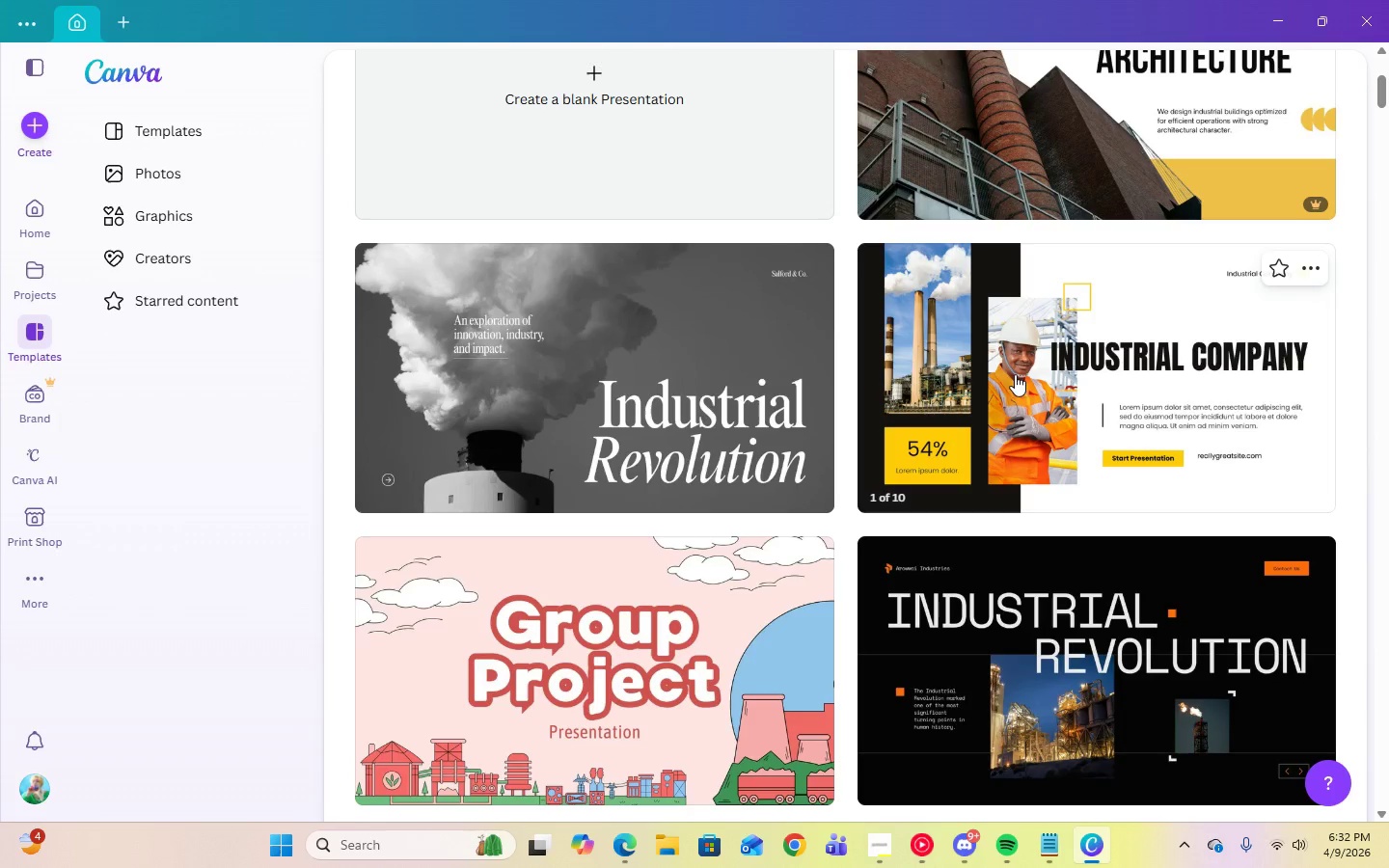 
scroll: coordinate [982, 345], scroll_direction: up, amount: 5.0
 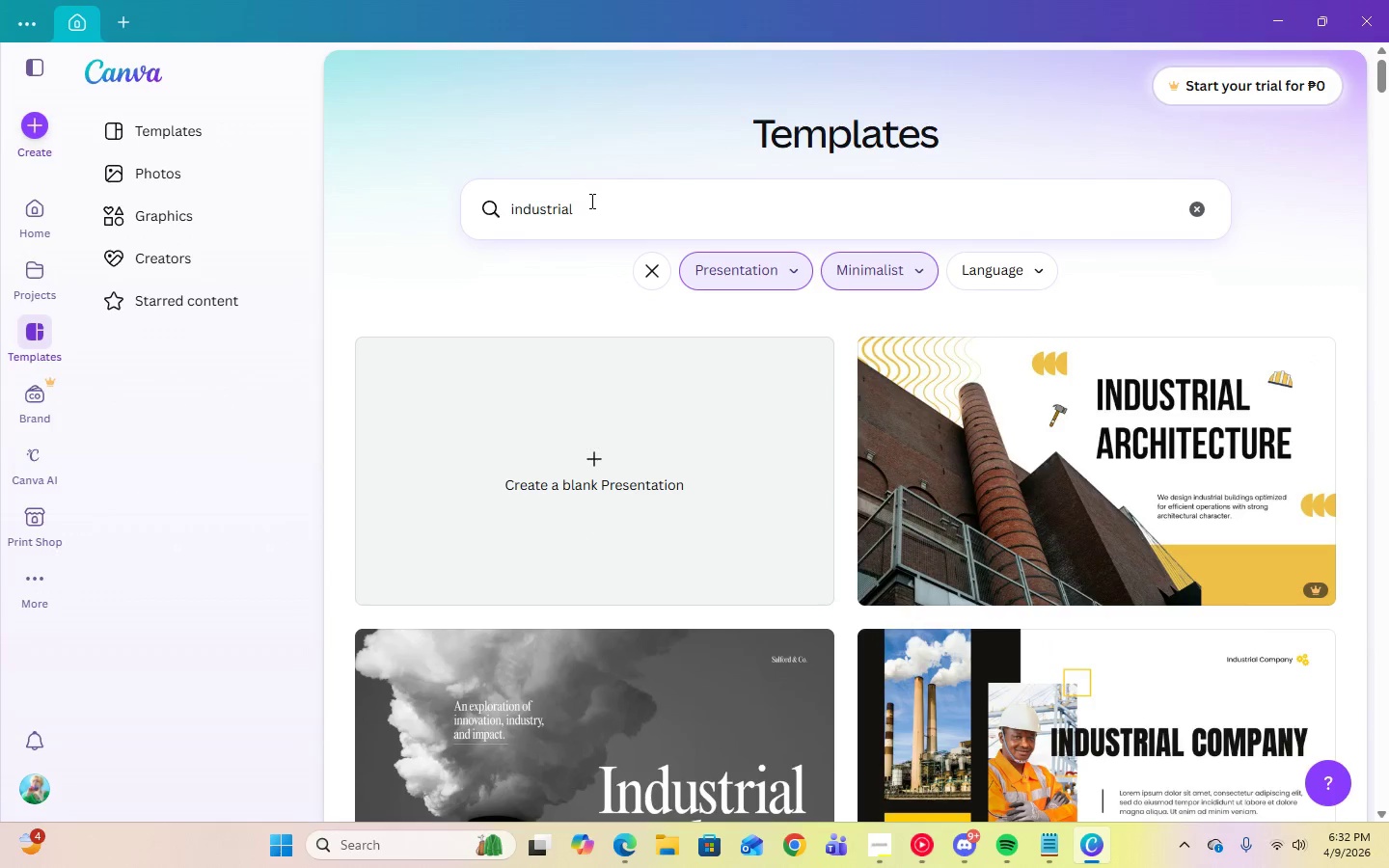 
left_click_drag(start_coordinate=[592, 202], to_coordinate=[413, 201])
 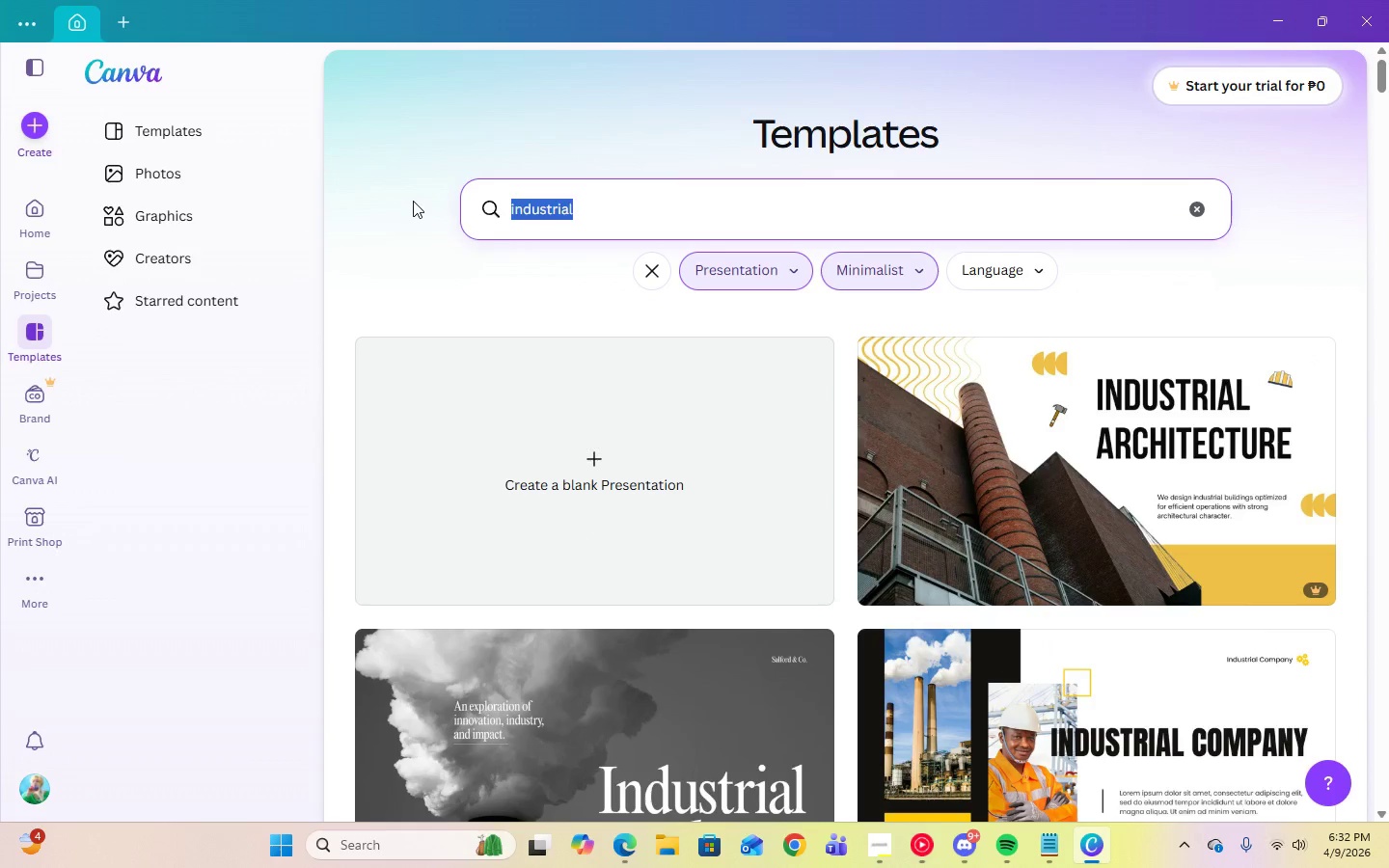 
type(construction)
 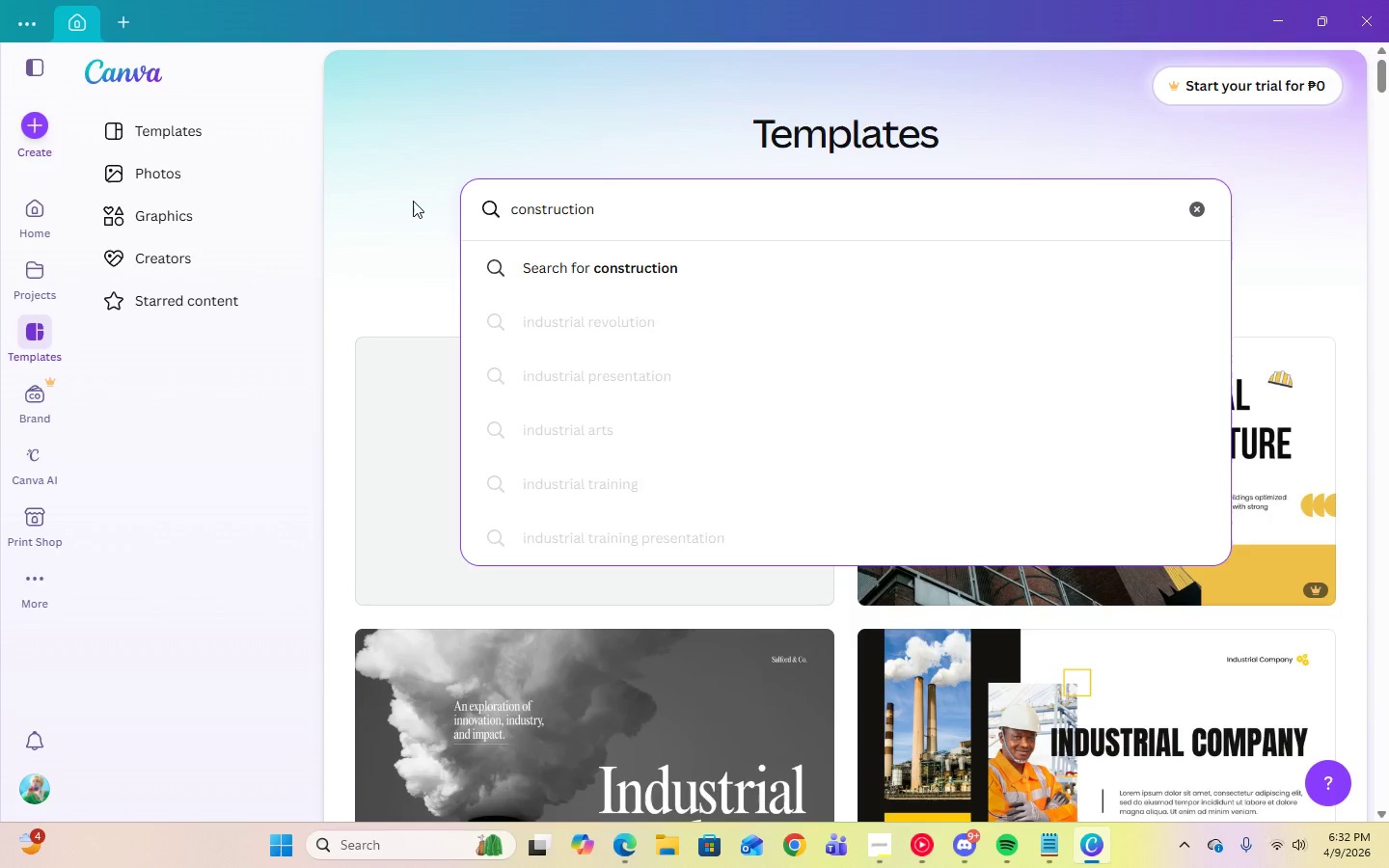 
key(Enter)
 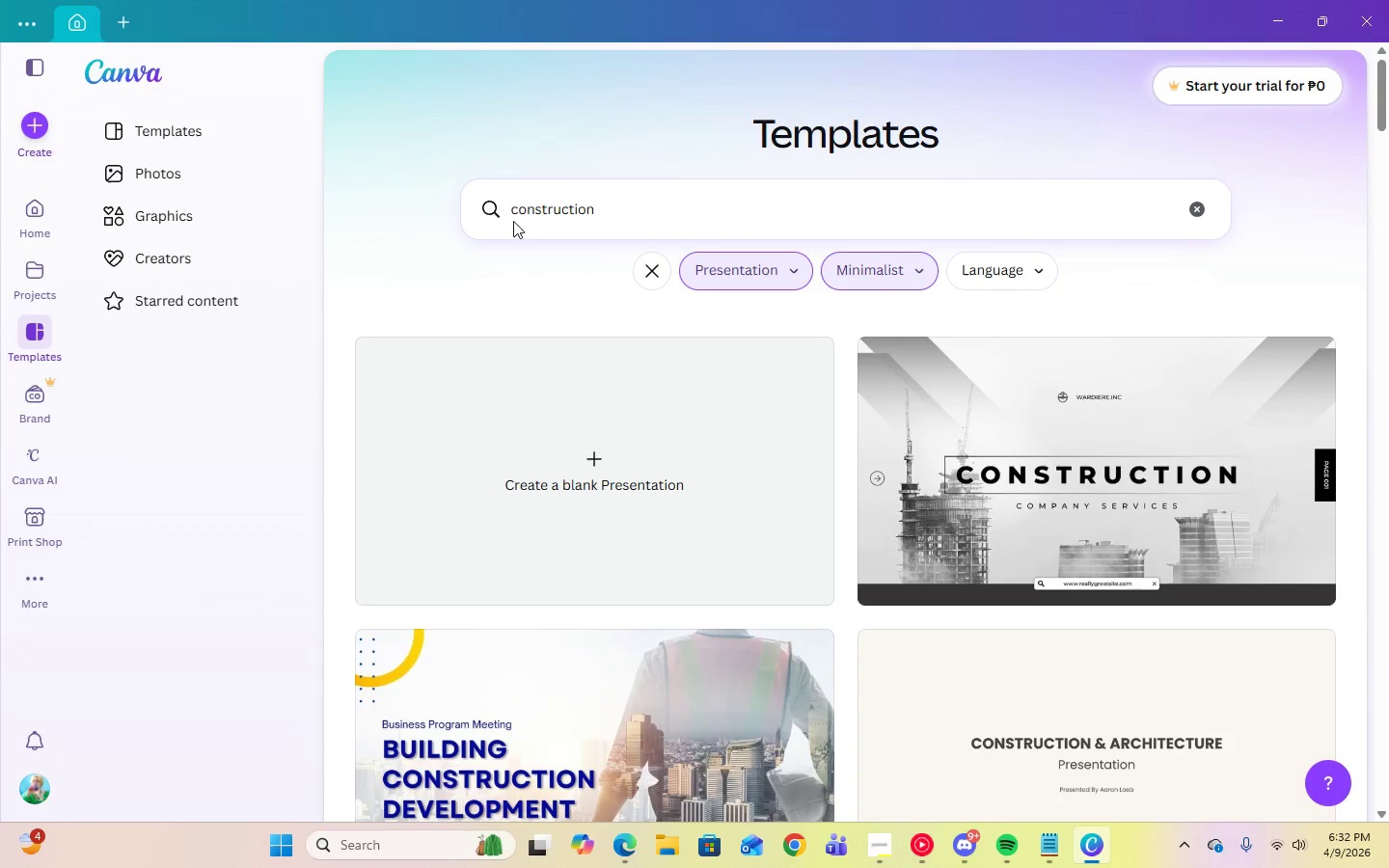 
scroll: coordinate [1238, 627], scroll_direction: down, amount: 12.0
 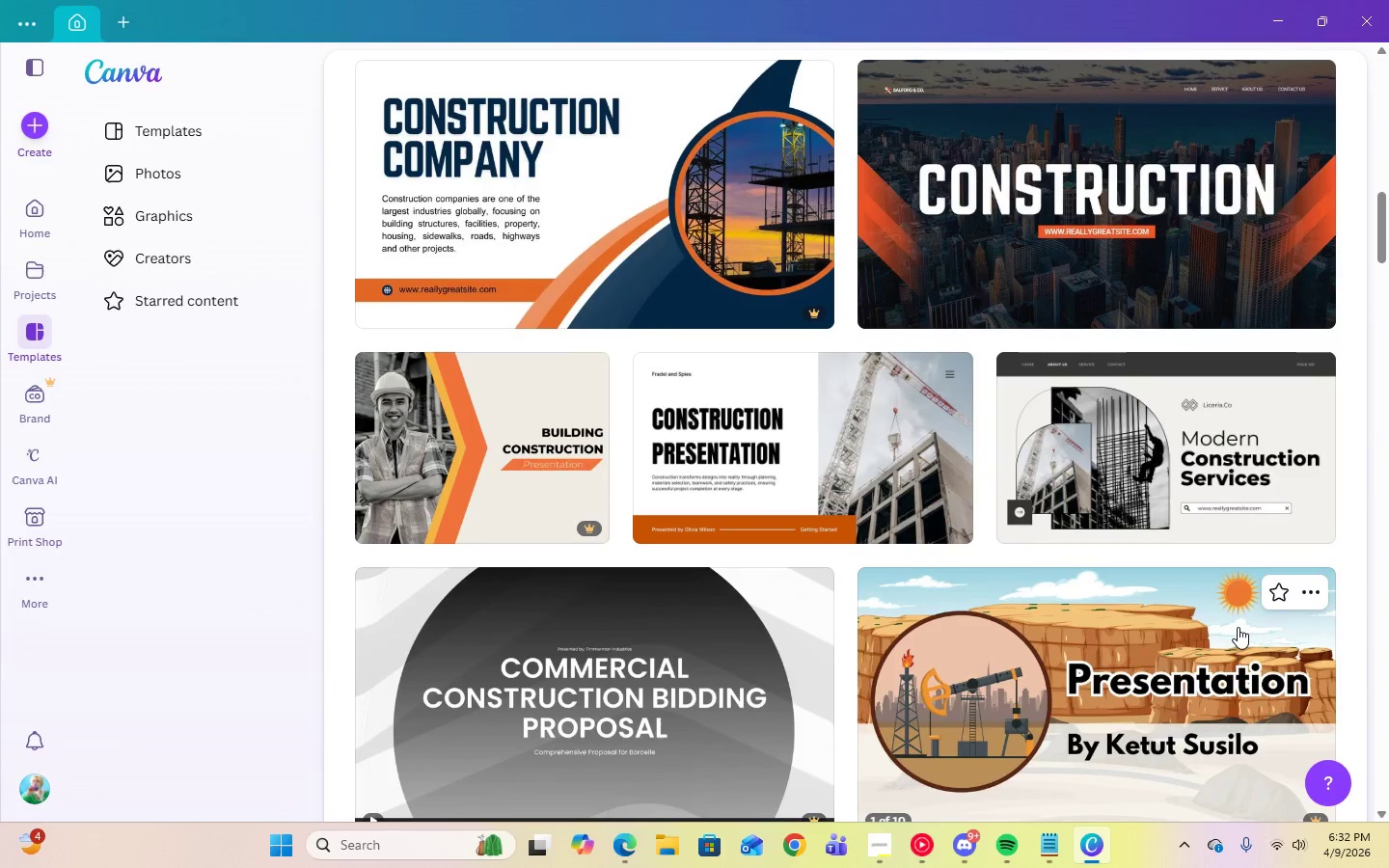 
mouse_move([1153, 479])
 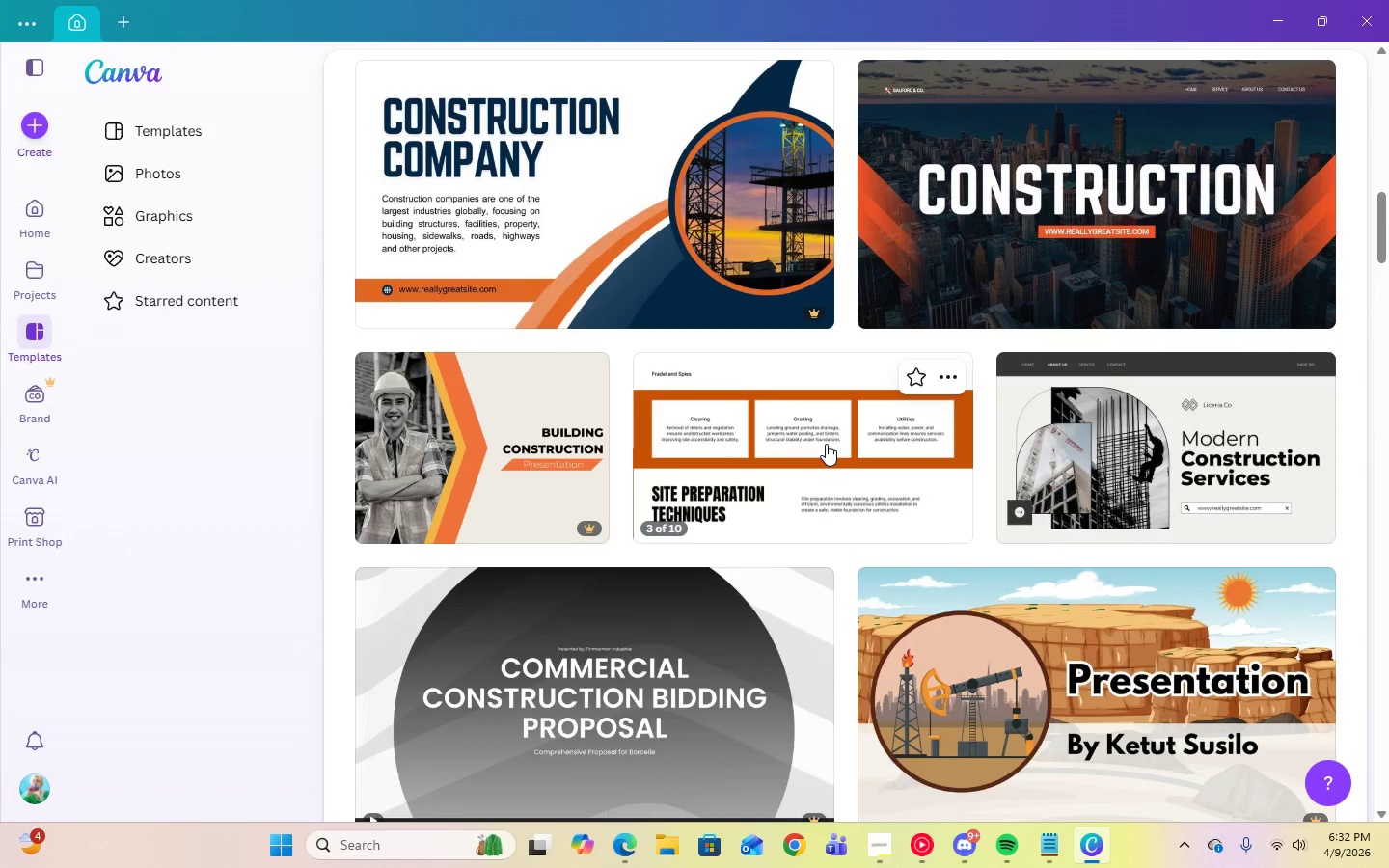 
scroll: coordinate [1335, 504], scroll_direction: down, amount: 16.0
 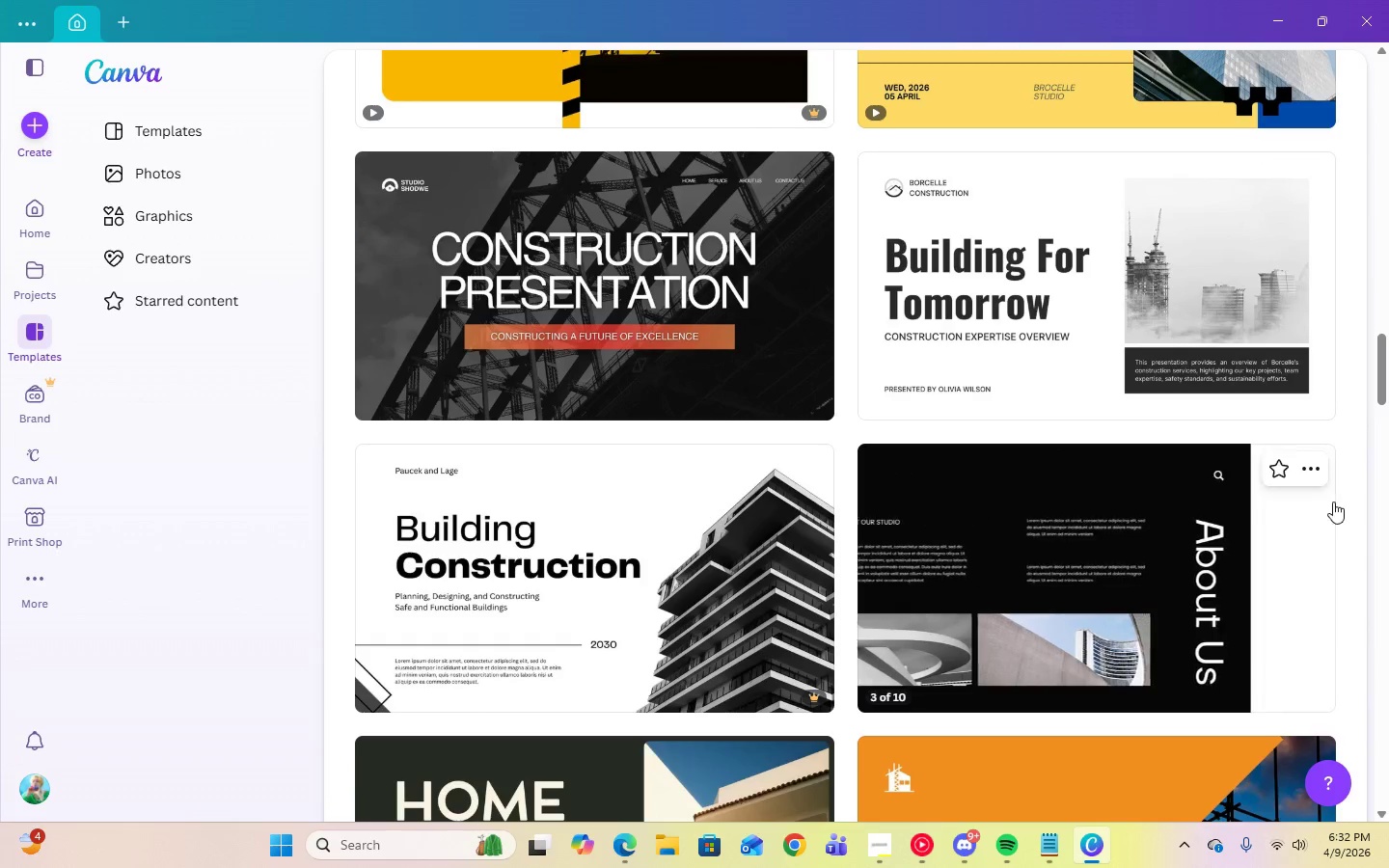 
scroll: coordinate [1226, 529], scroll_direction: down, amount: 4.0
 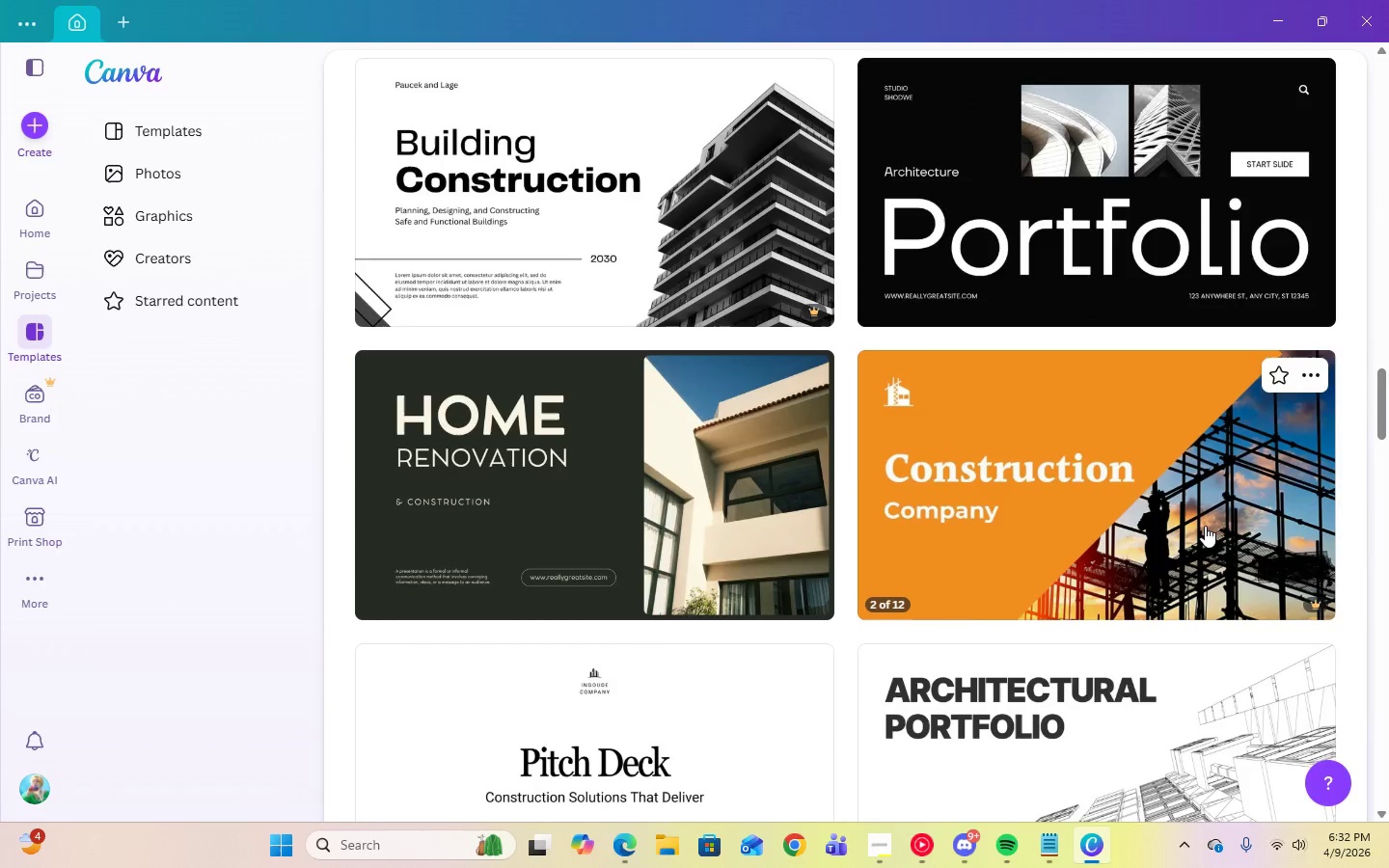 
mouse_move([689, 515])
 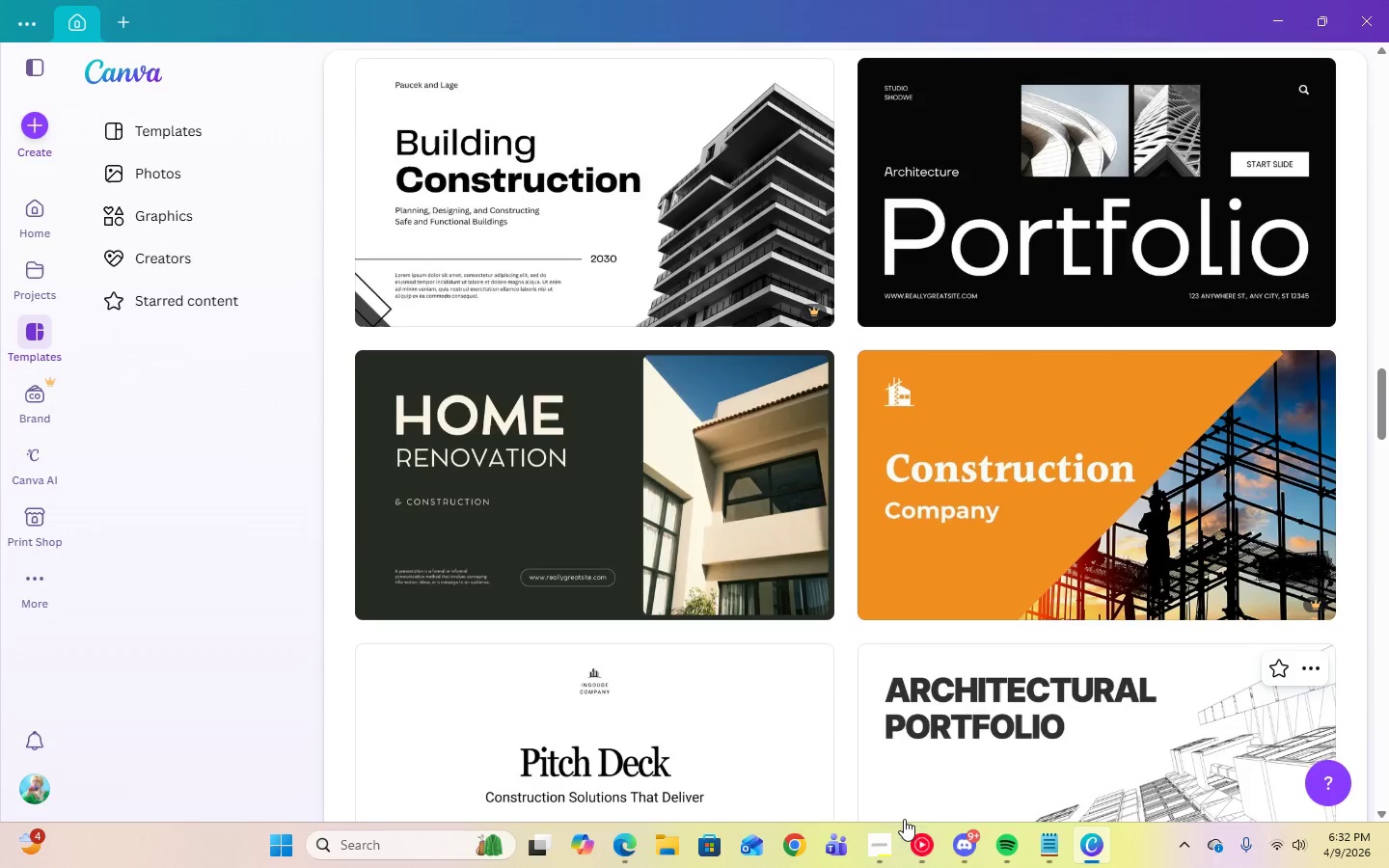 
scroll: coordinate [914, 763], scroll_direction: down, amount: 5.0
 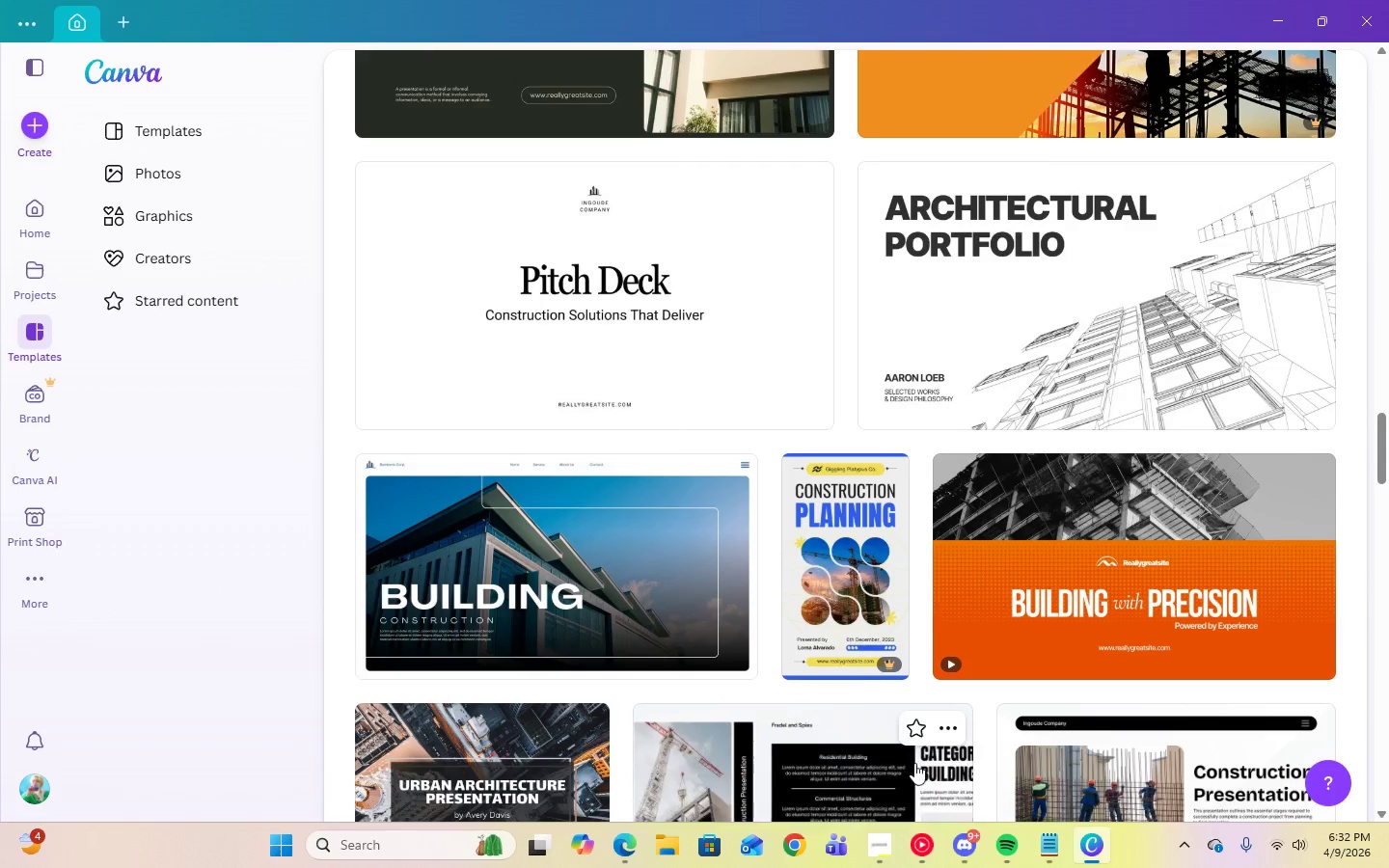 
mouse_move([646, 634])
 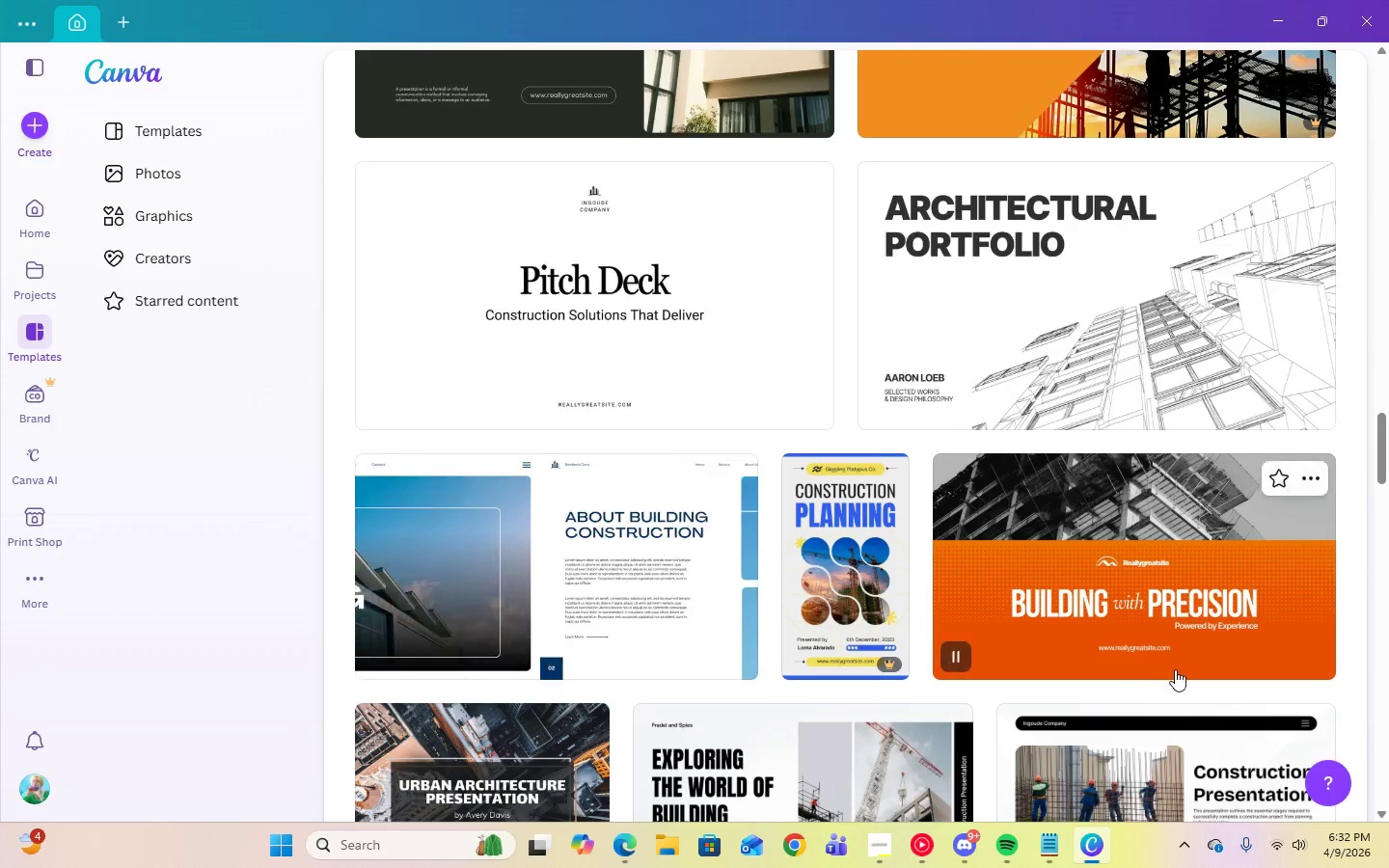 
scroll: coordinate [1176, 669], scroll_direction: down, amount: 3.0
 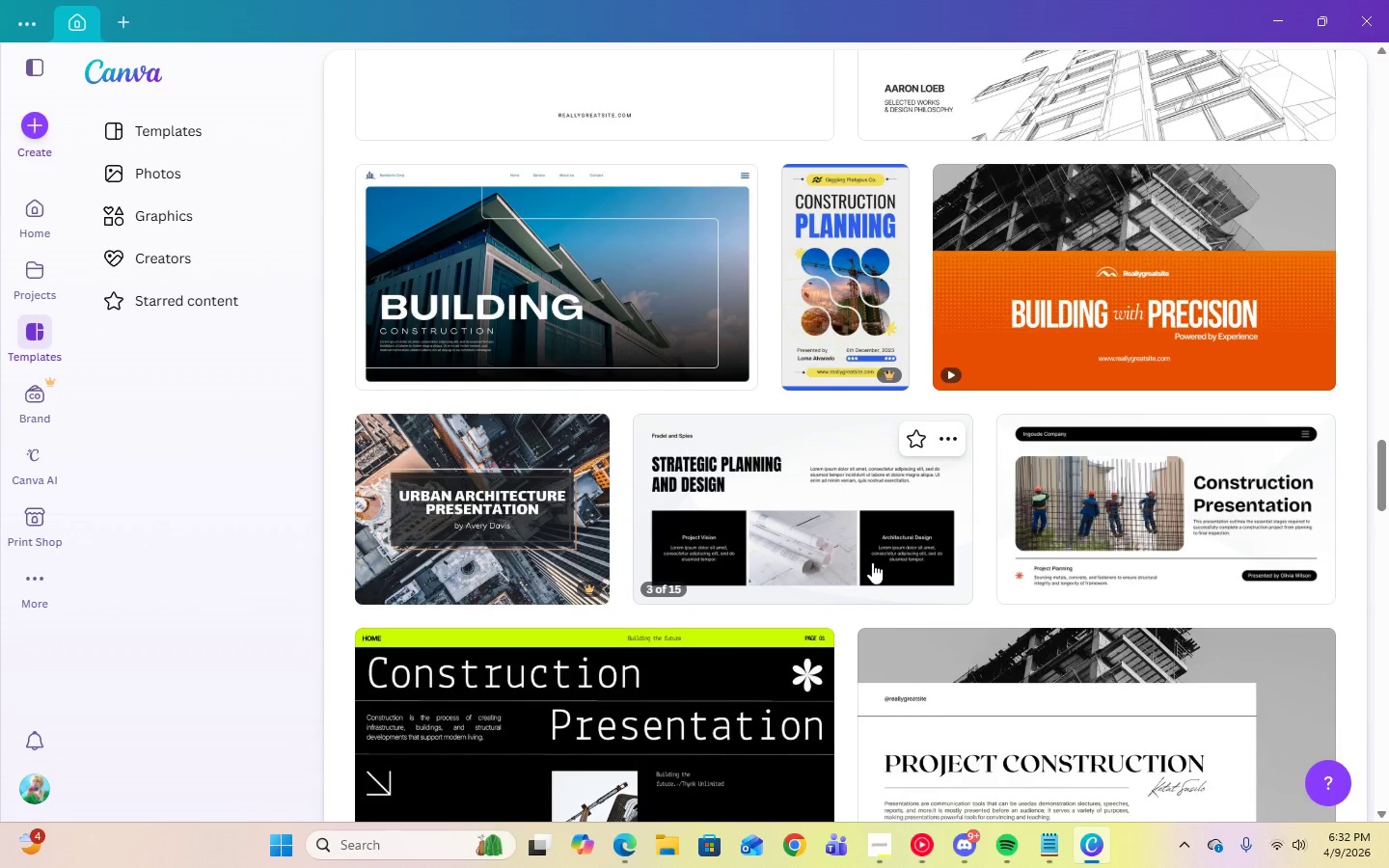 
wait(10.09)
 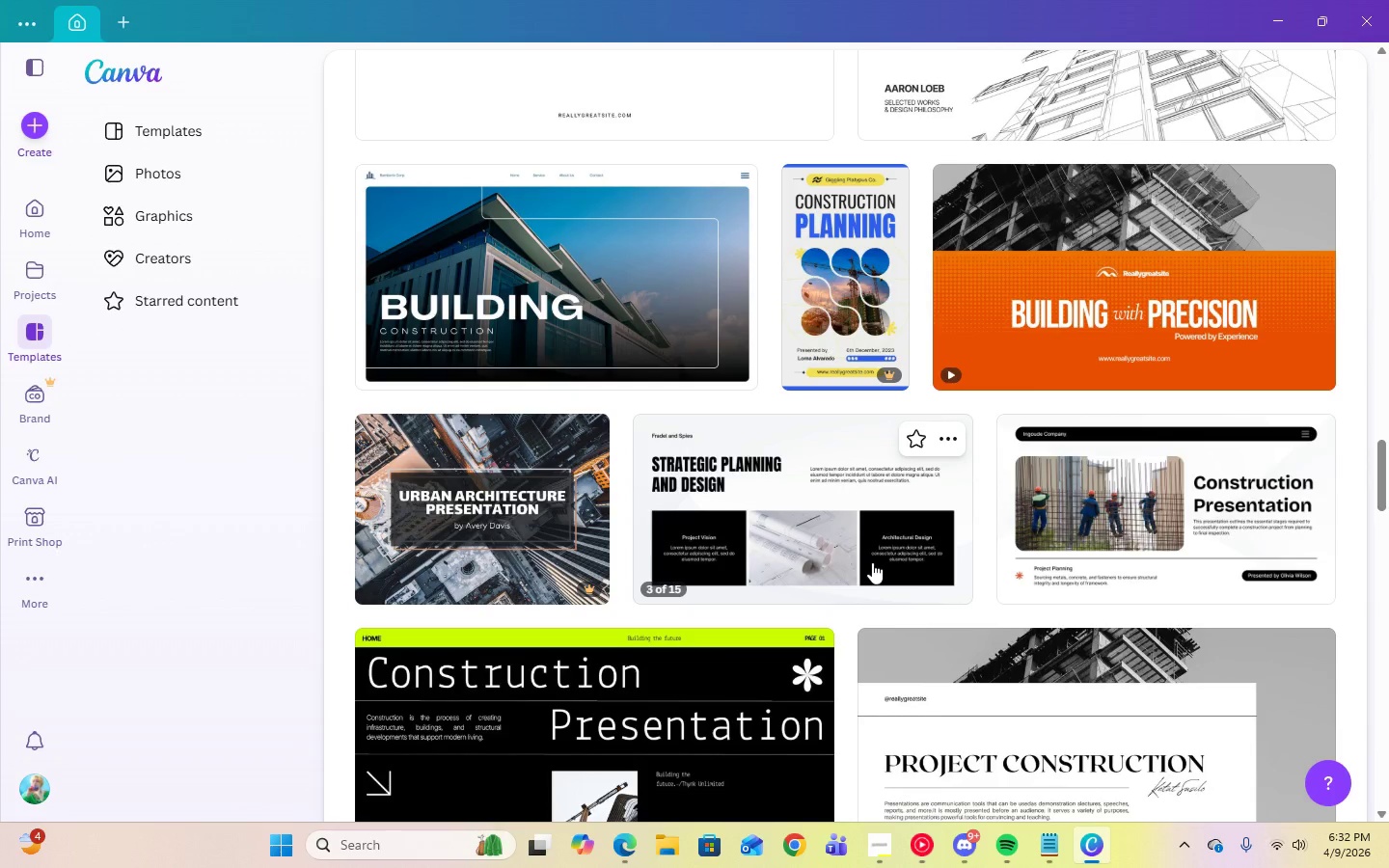 
scroll: coordinate [1090, 604], scroll_direction: down, amount: 17.0
 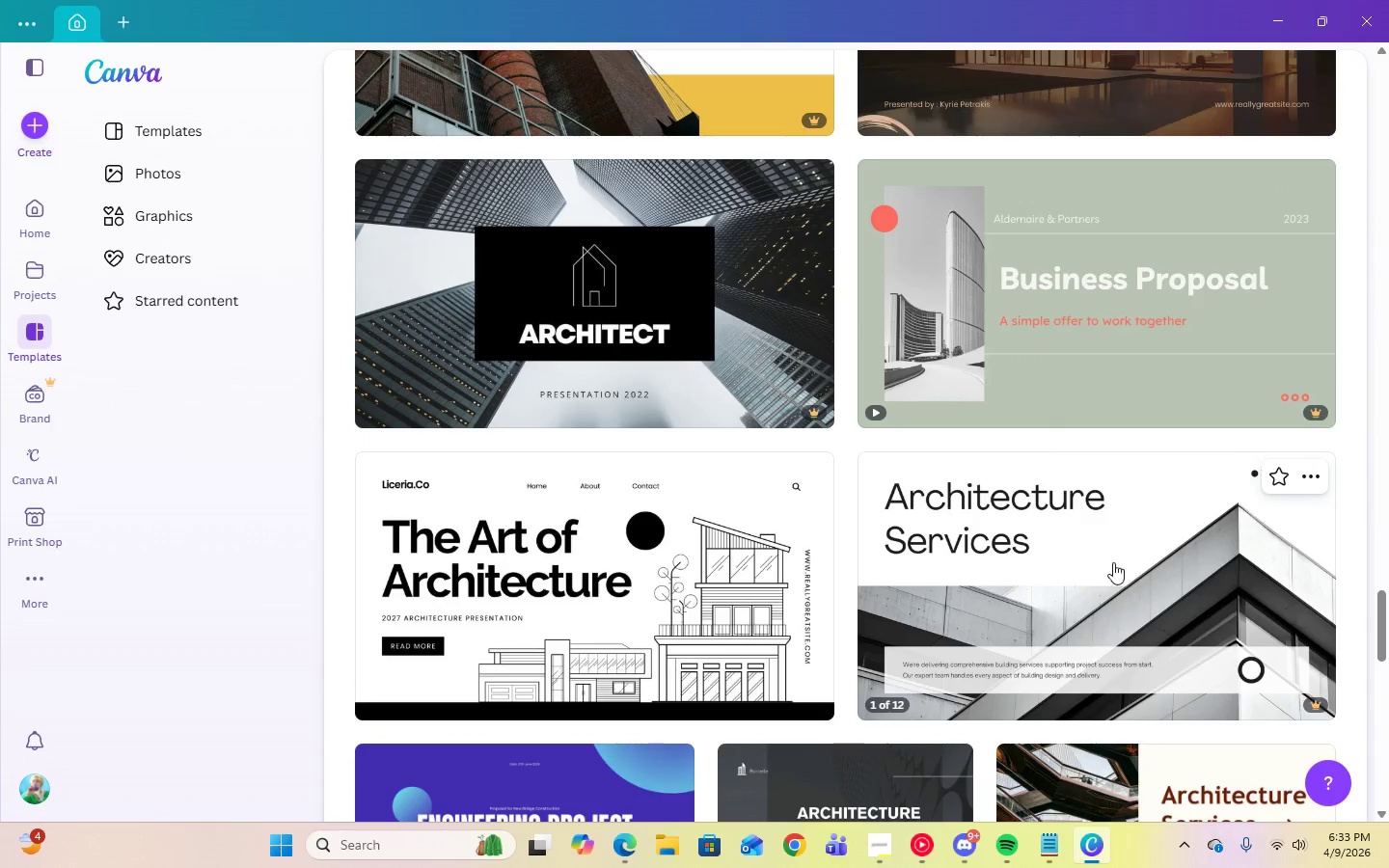 
scroll: coordinate [1119, 556], scroll_direction: down, amount: 6.0
 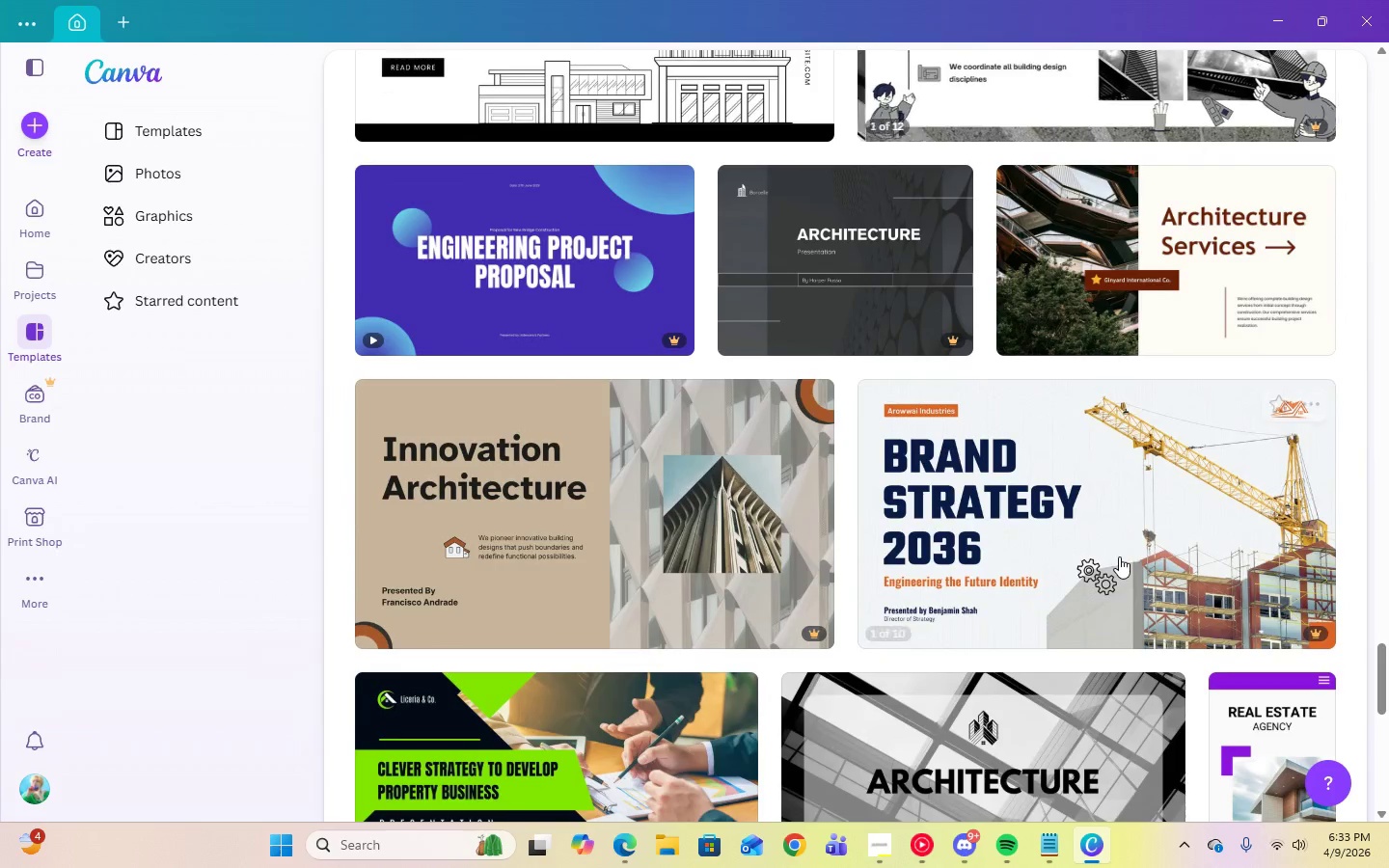 
scroll: coordinate [1122, 556], scroll_direction: up, amount: 53.0
 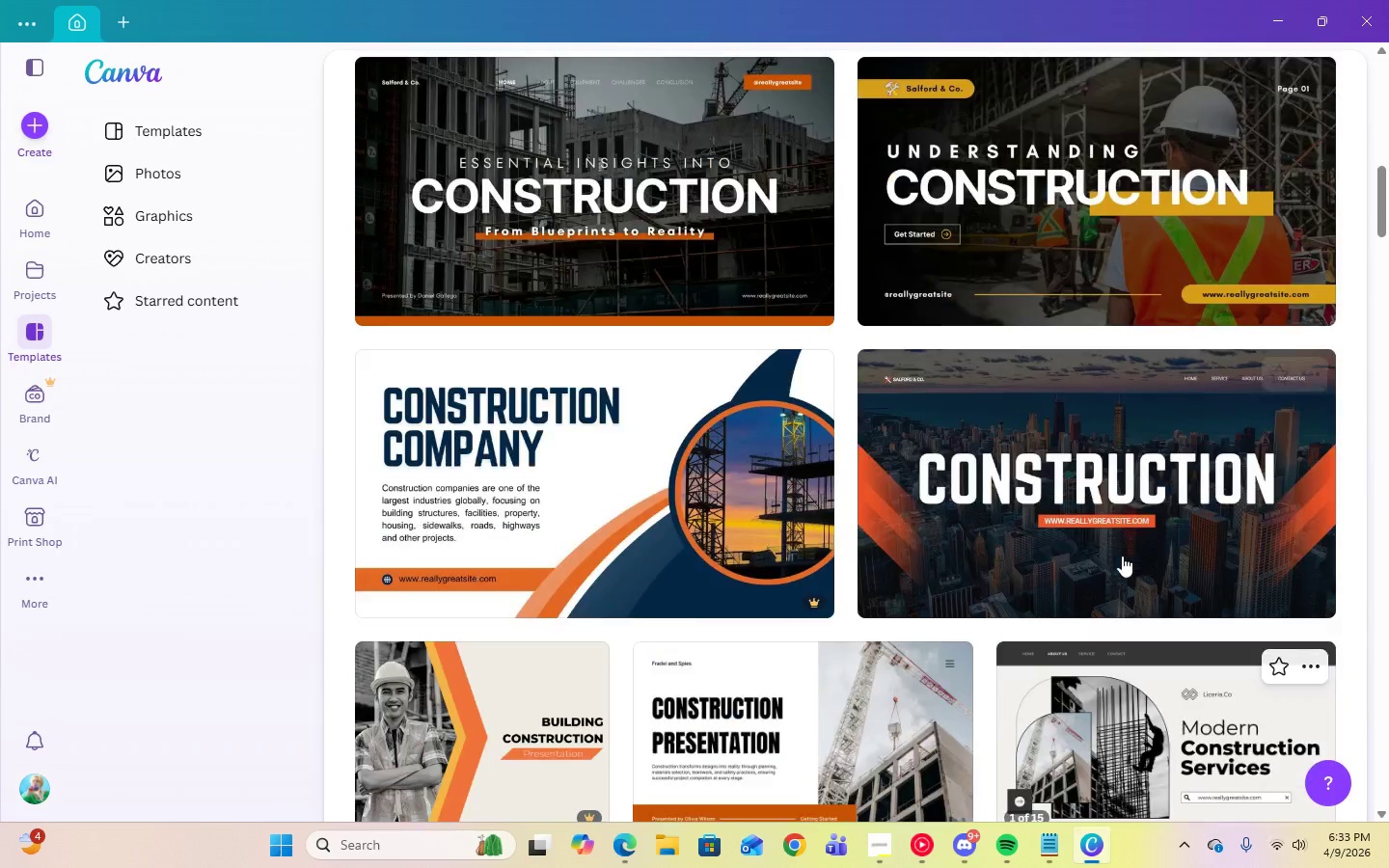 
scroll: coordinate [1122, 556], scroll_direction: down, amount: 2.0
 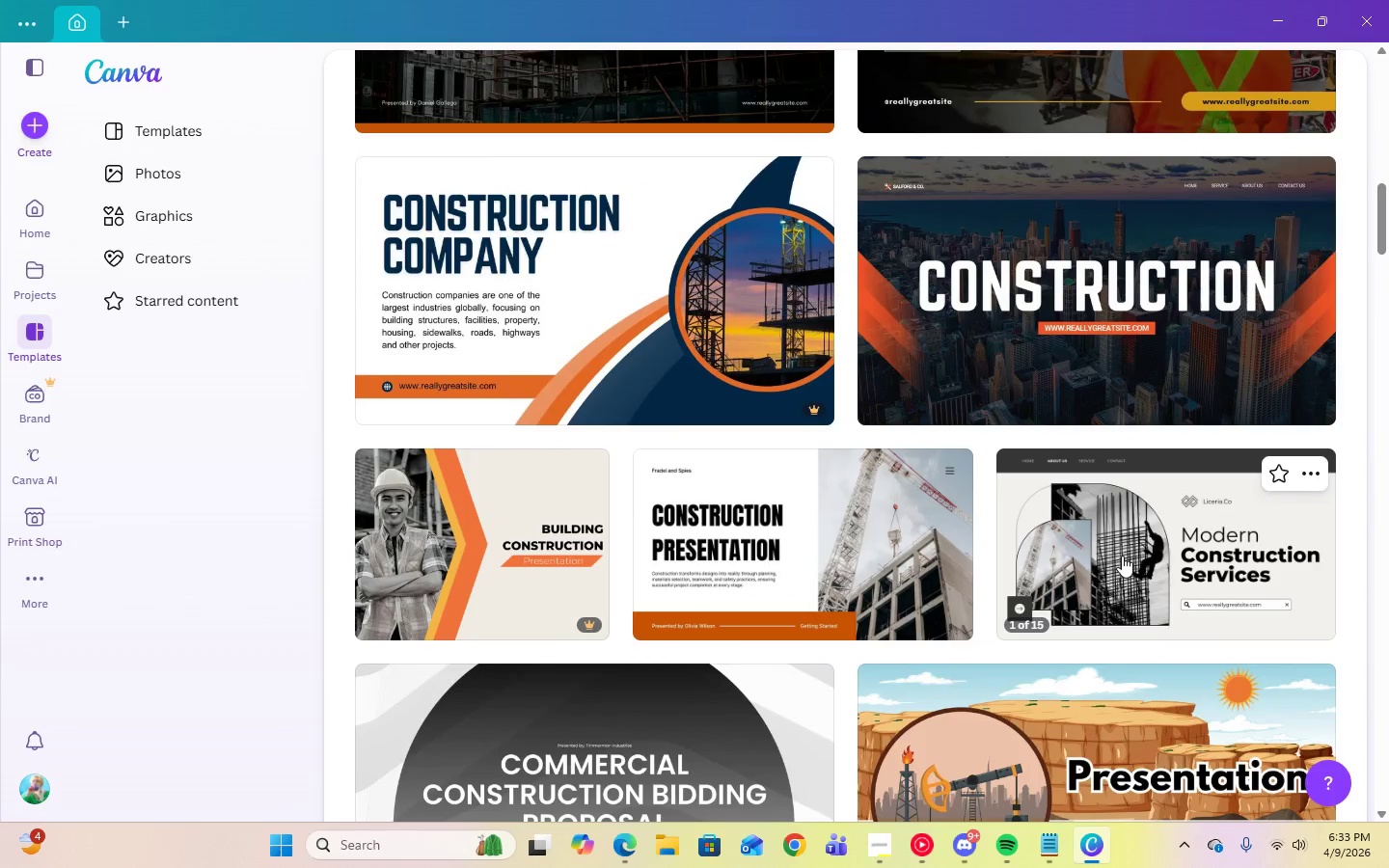 
mouse_move([777, 605])
 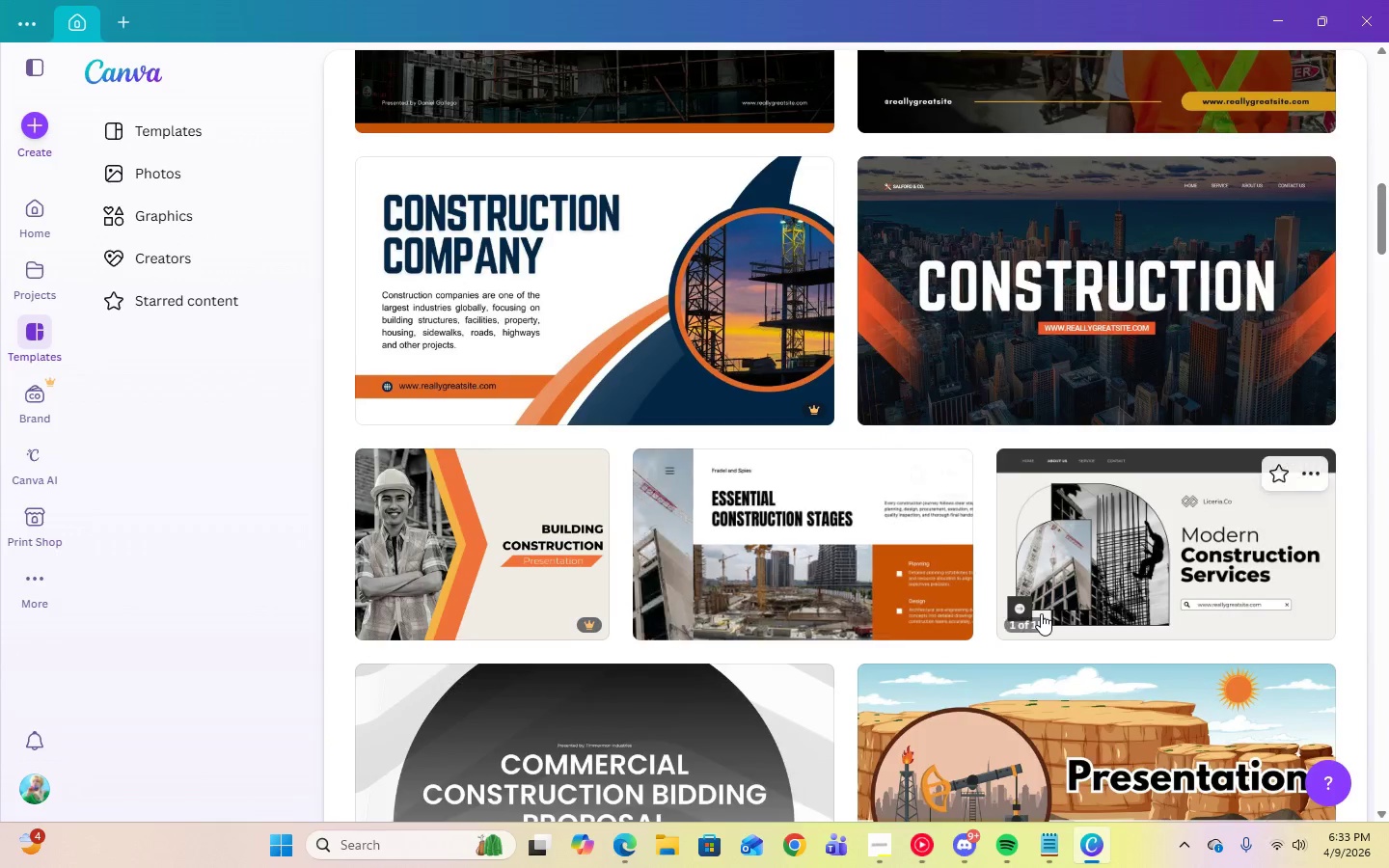 
scroll: coordinate [1042, 613], scroll_direction: up, amount: 4.0
 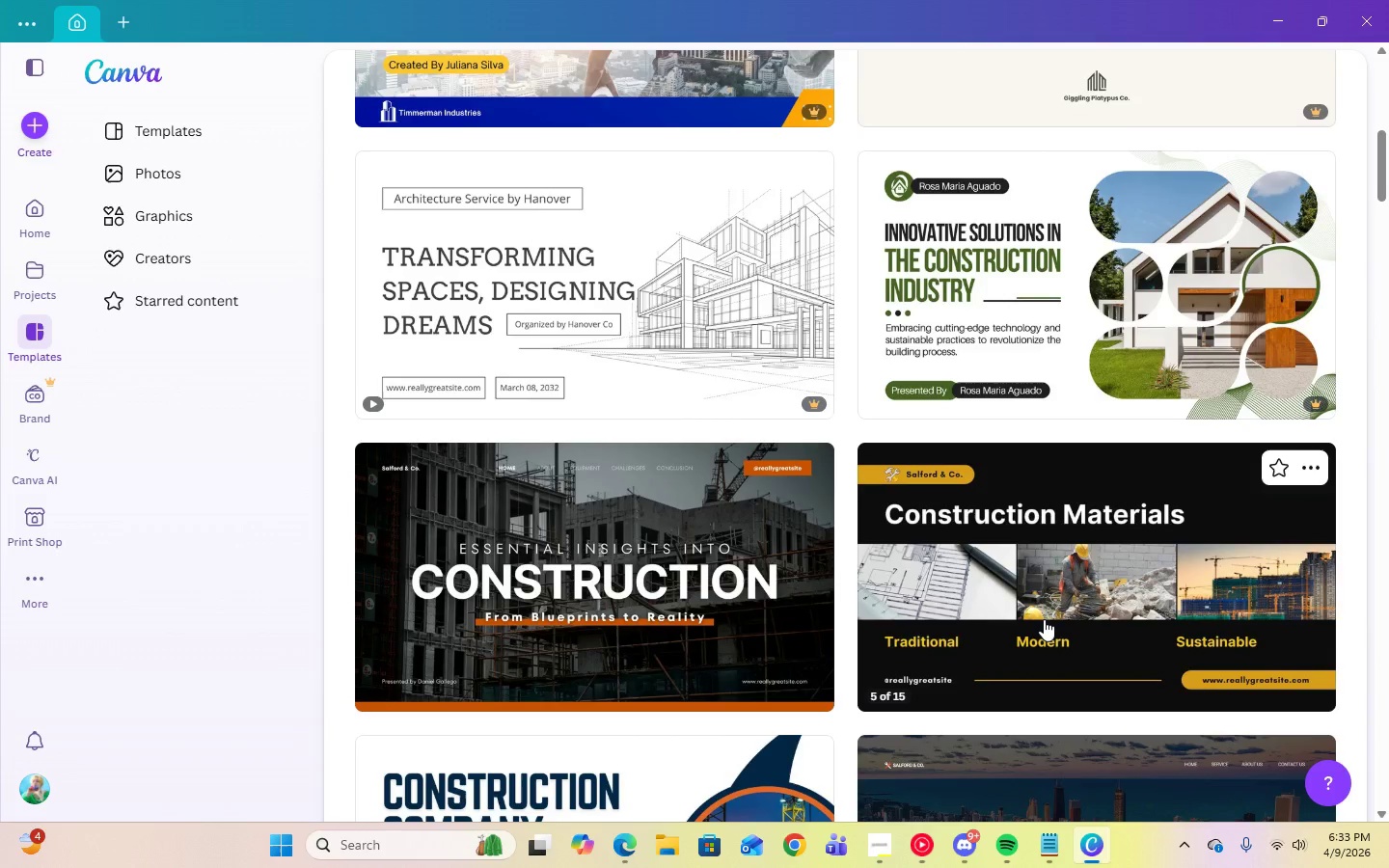 
wait(10.83)
 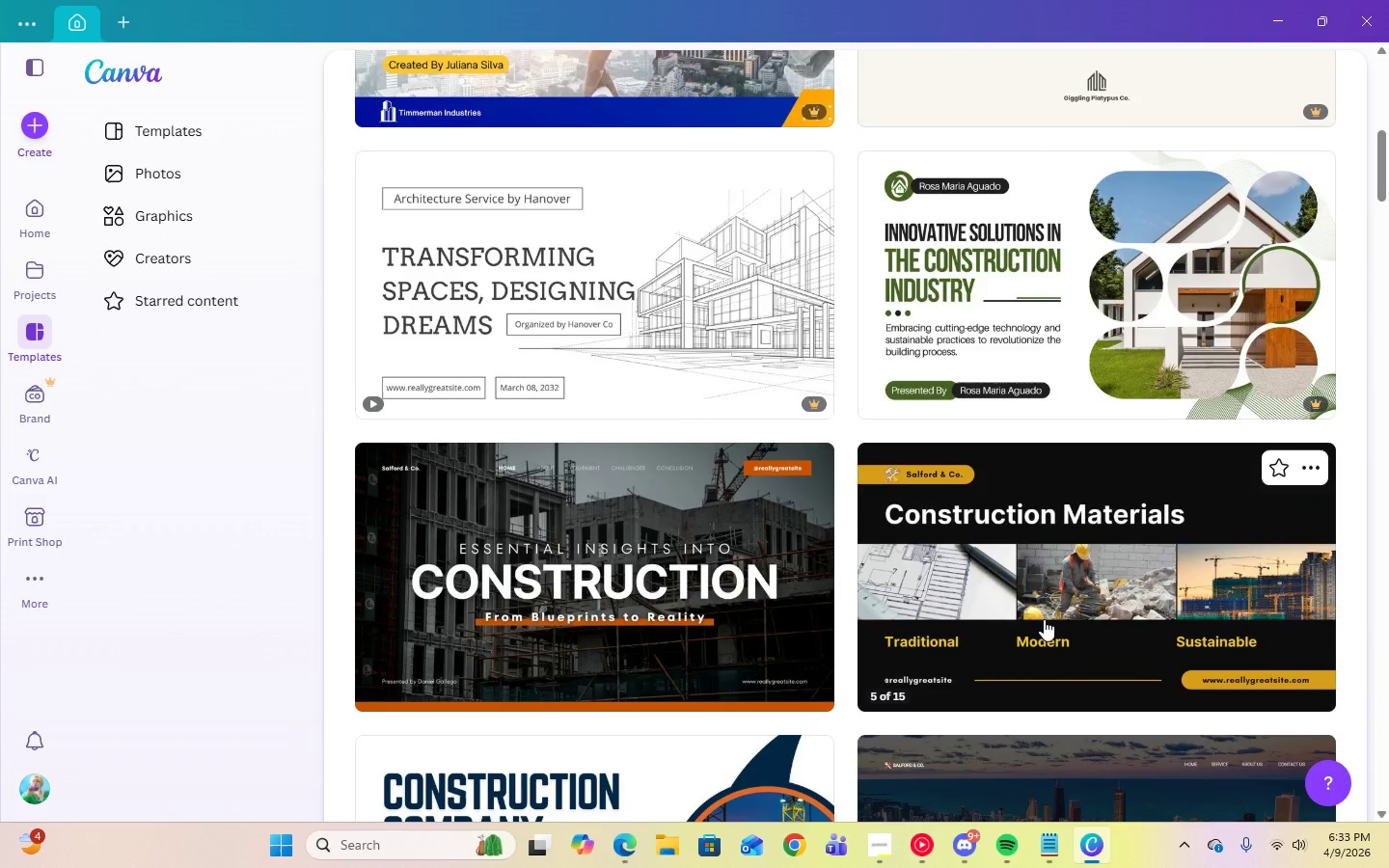 
scroll: coordinate [1038, 608], scroll_direction: down, amount: 9.0
 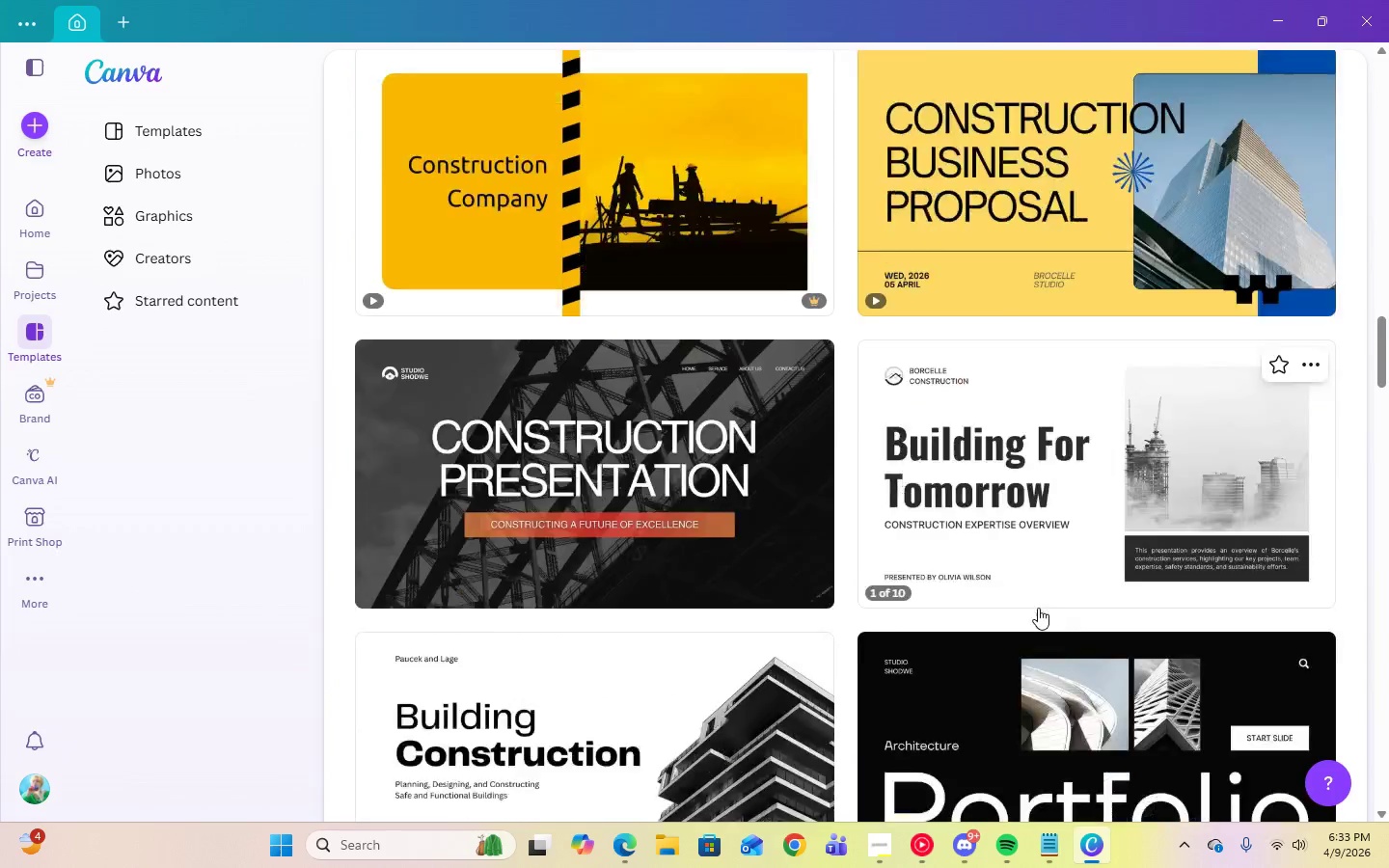 
scroll: coordinate [1036, 607], scroll_direction: up, amount: 3.0
 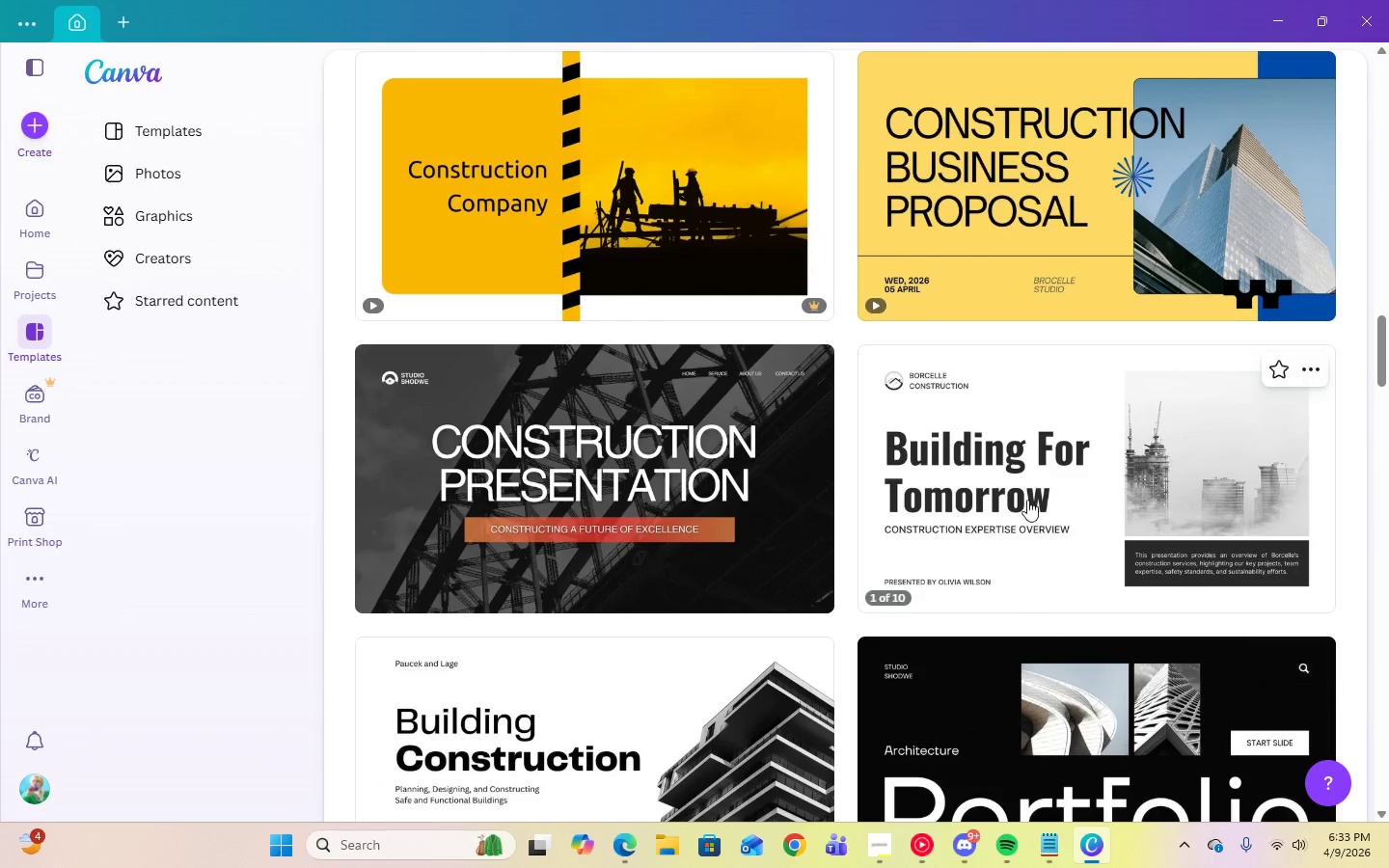 
mouse_move([1103, 513])
 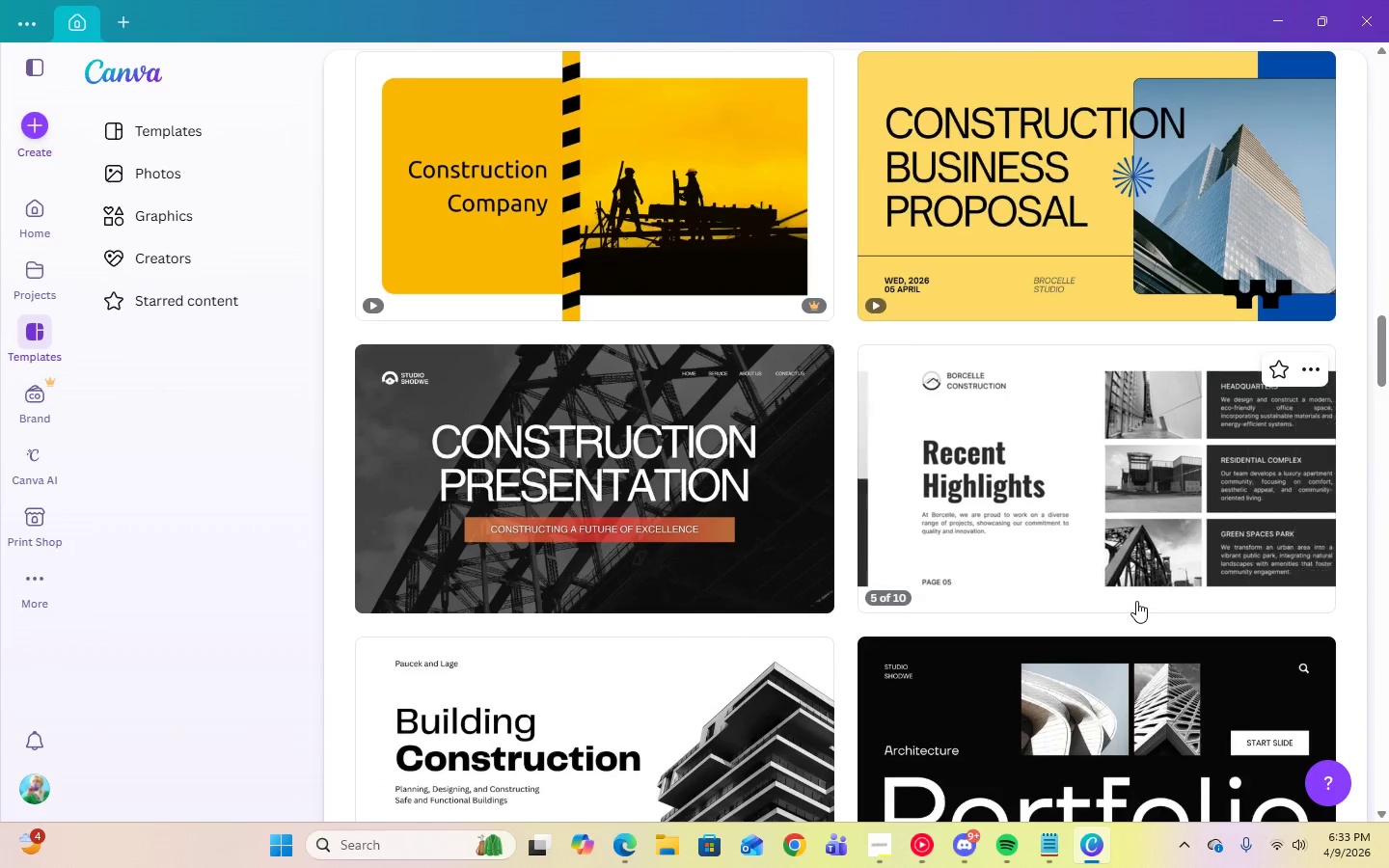 
scroll: coordinate [1161, 627], scroll_direction: down, amount: 12.0
 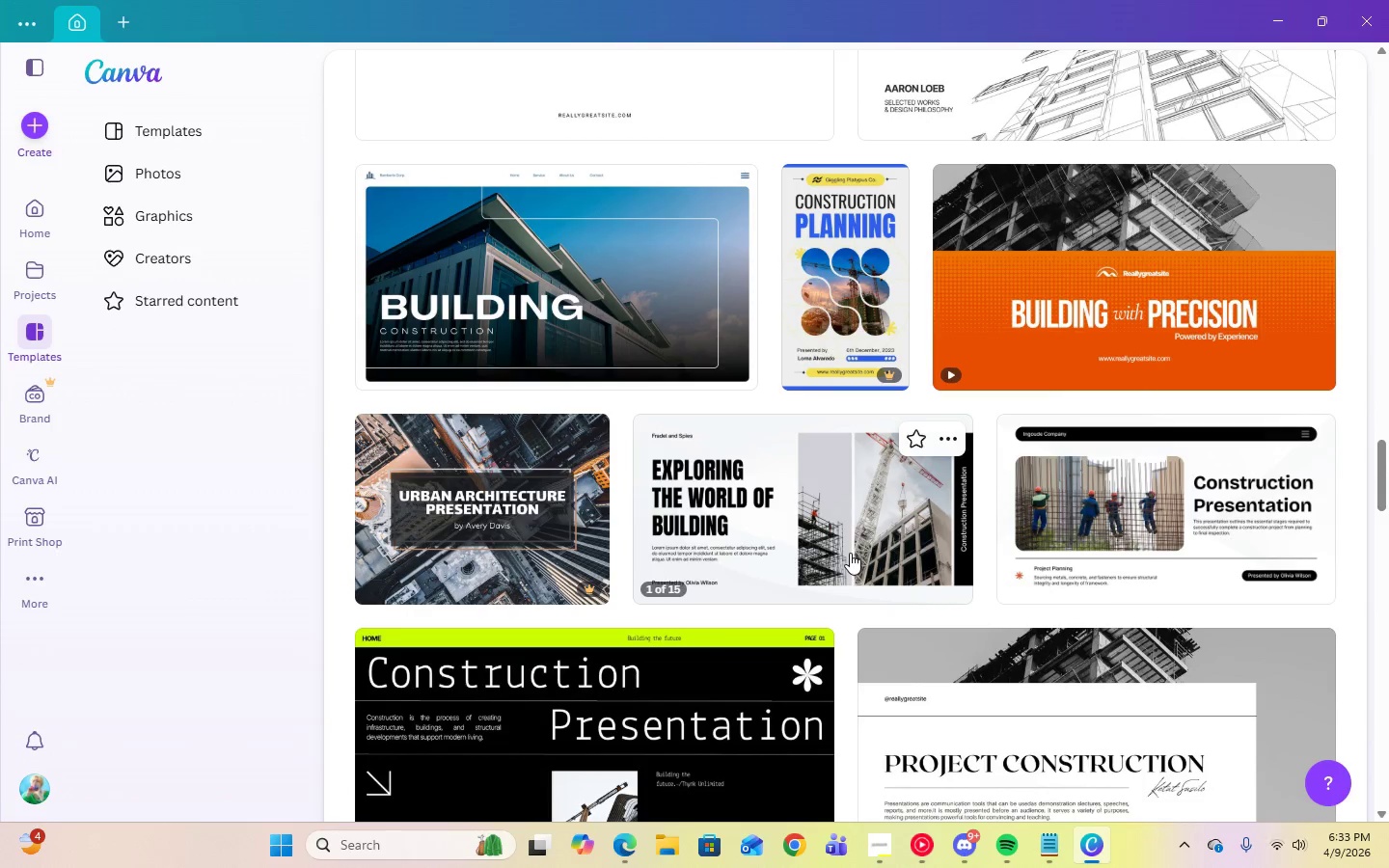 
left_click([850, 553])
 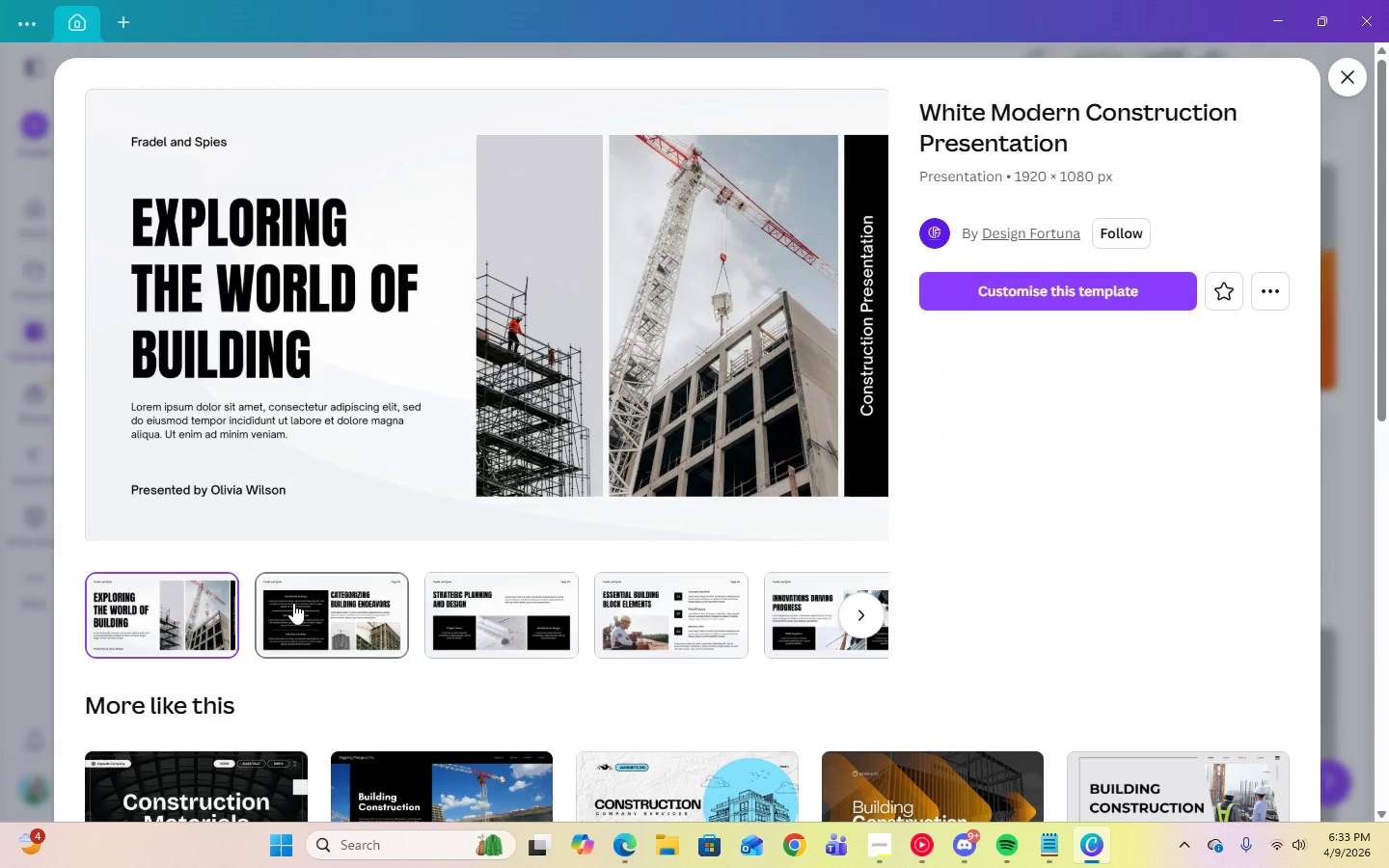 
left_click([293, 603])
 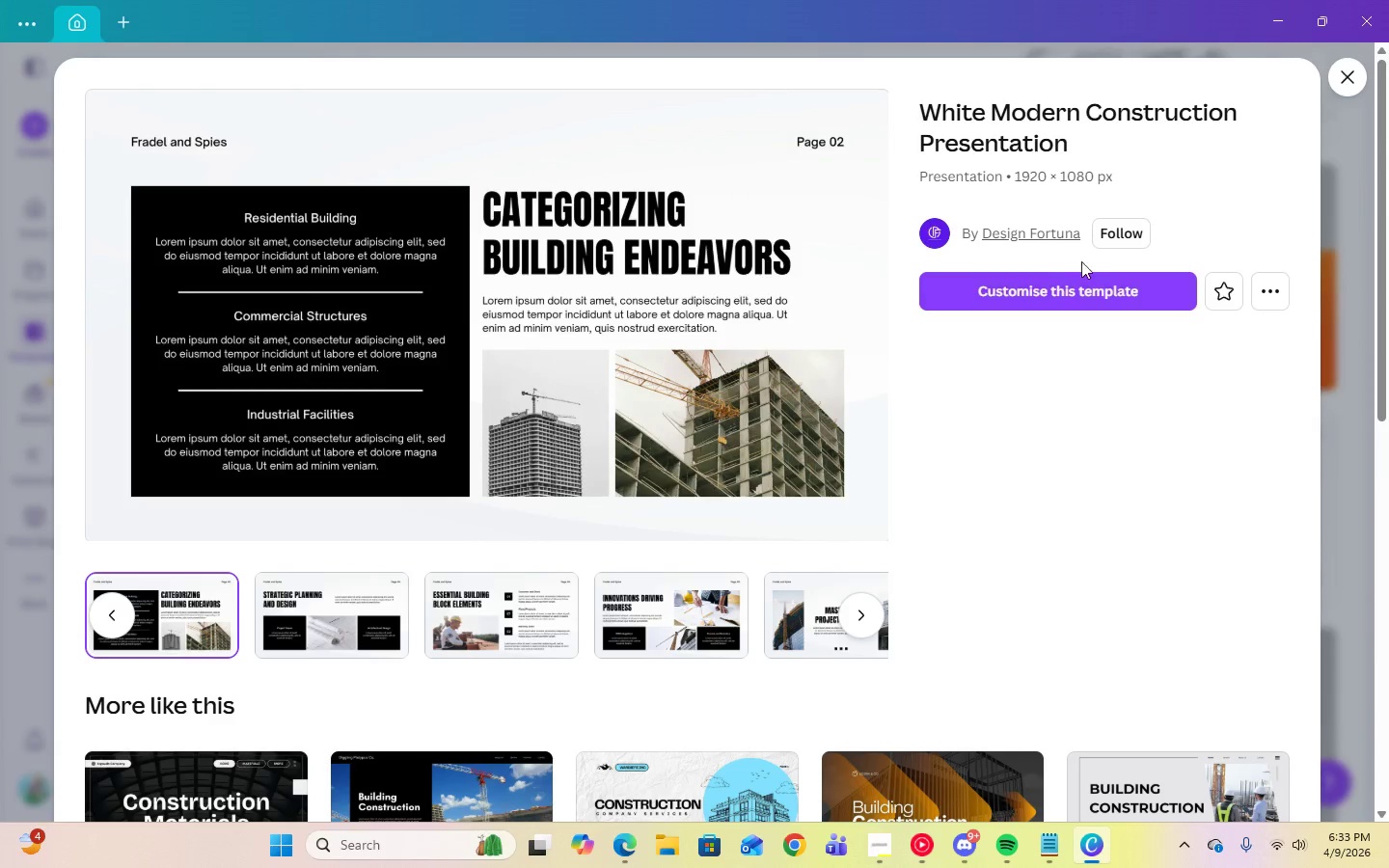 
left_click([1080, 291])
 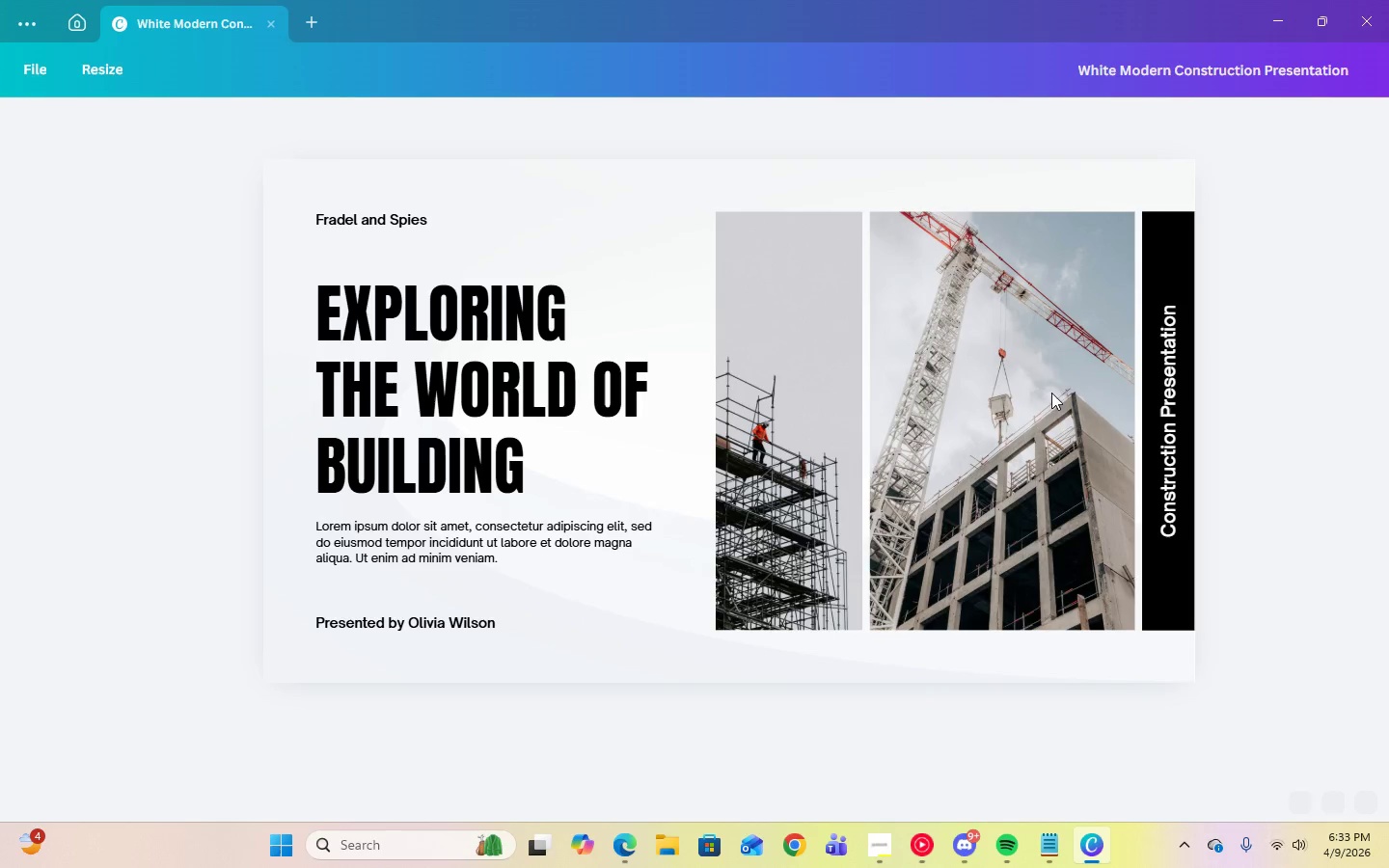 
wait(5.41)
 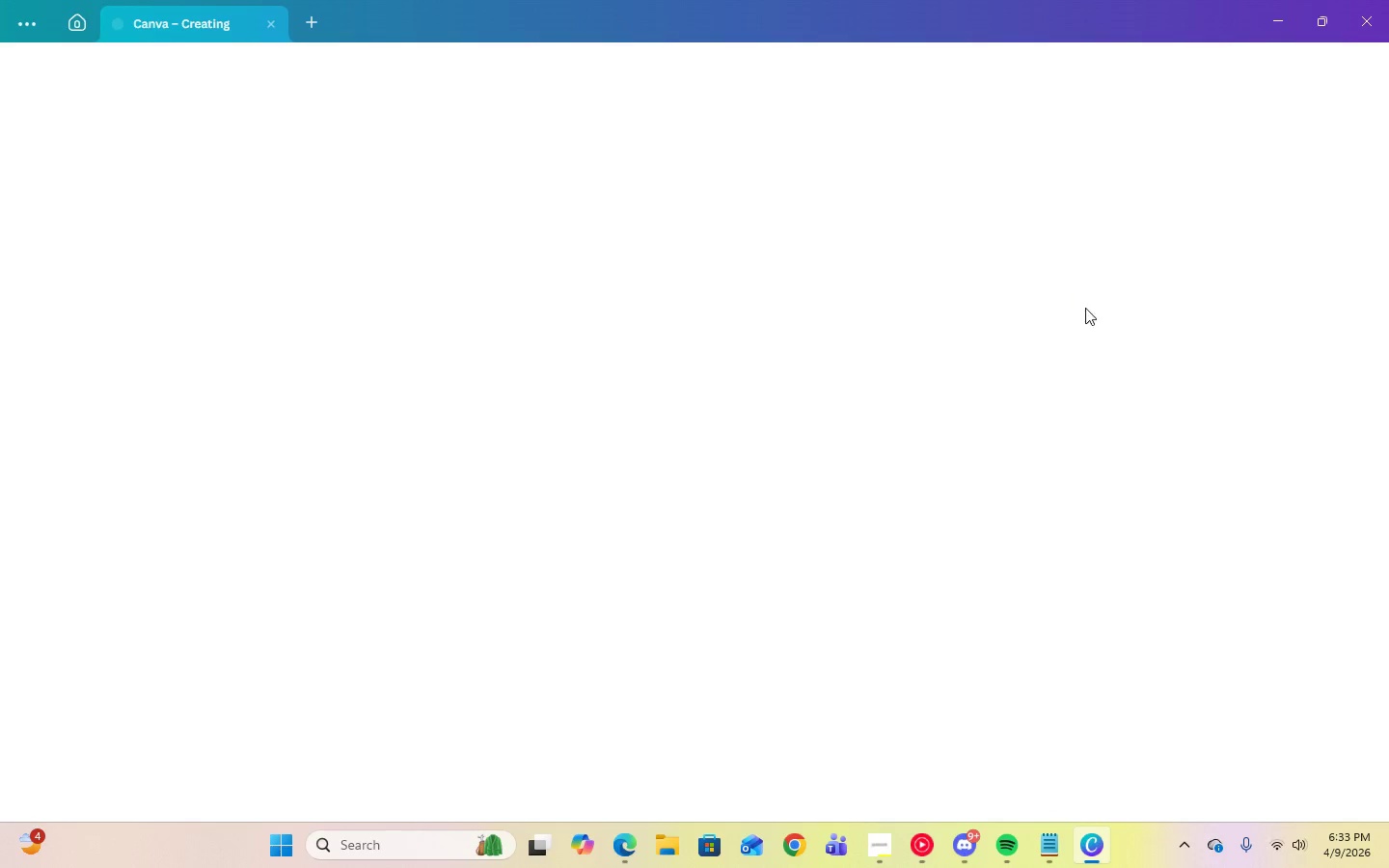 
left_click([959, 189])
 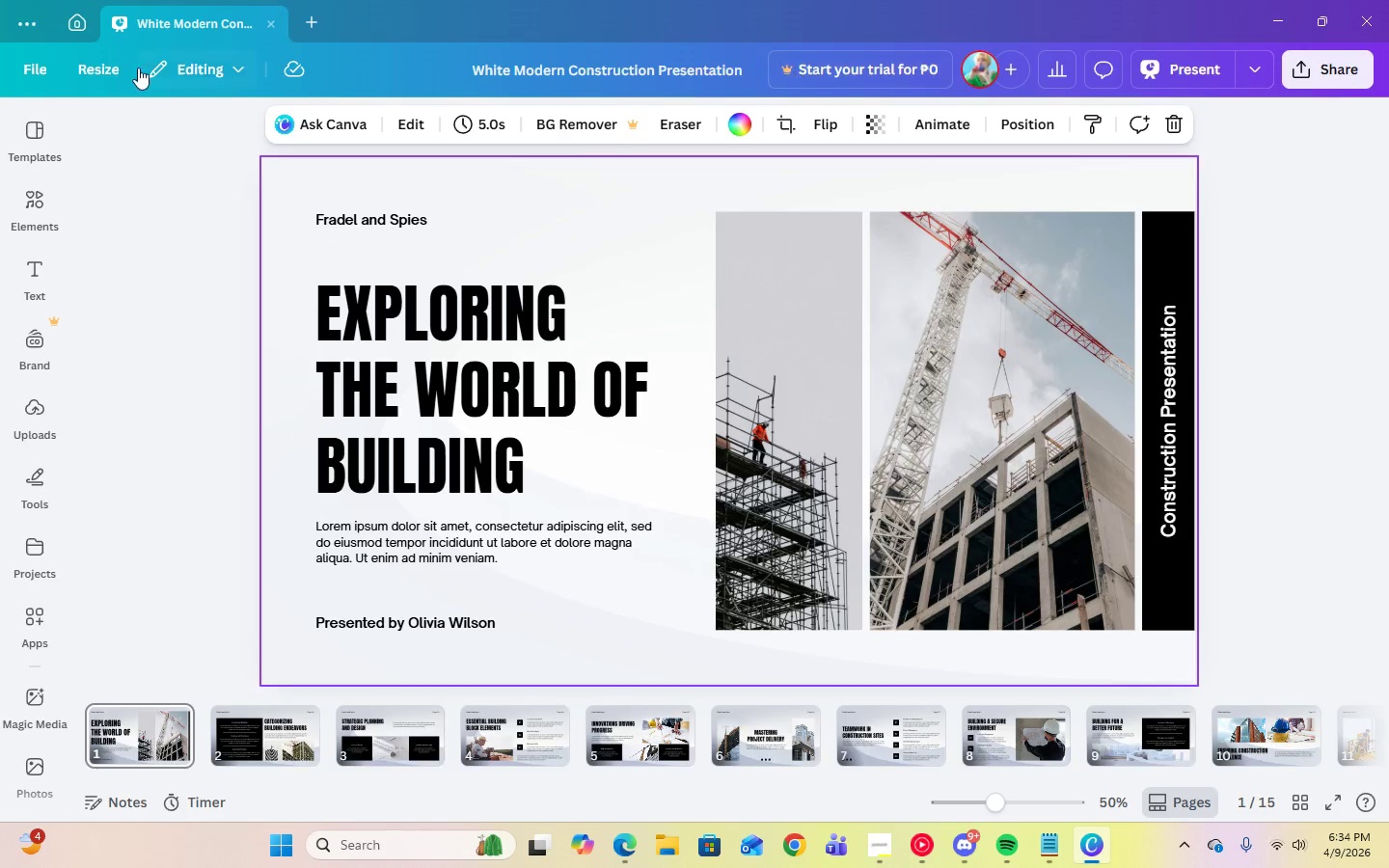 
left_click([117, 70])
 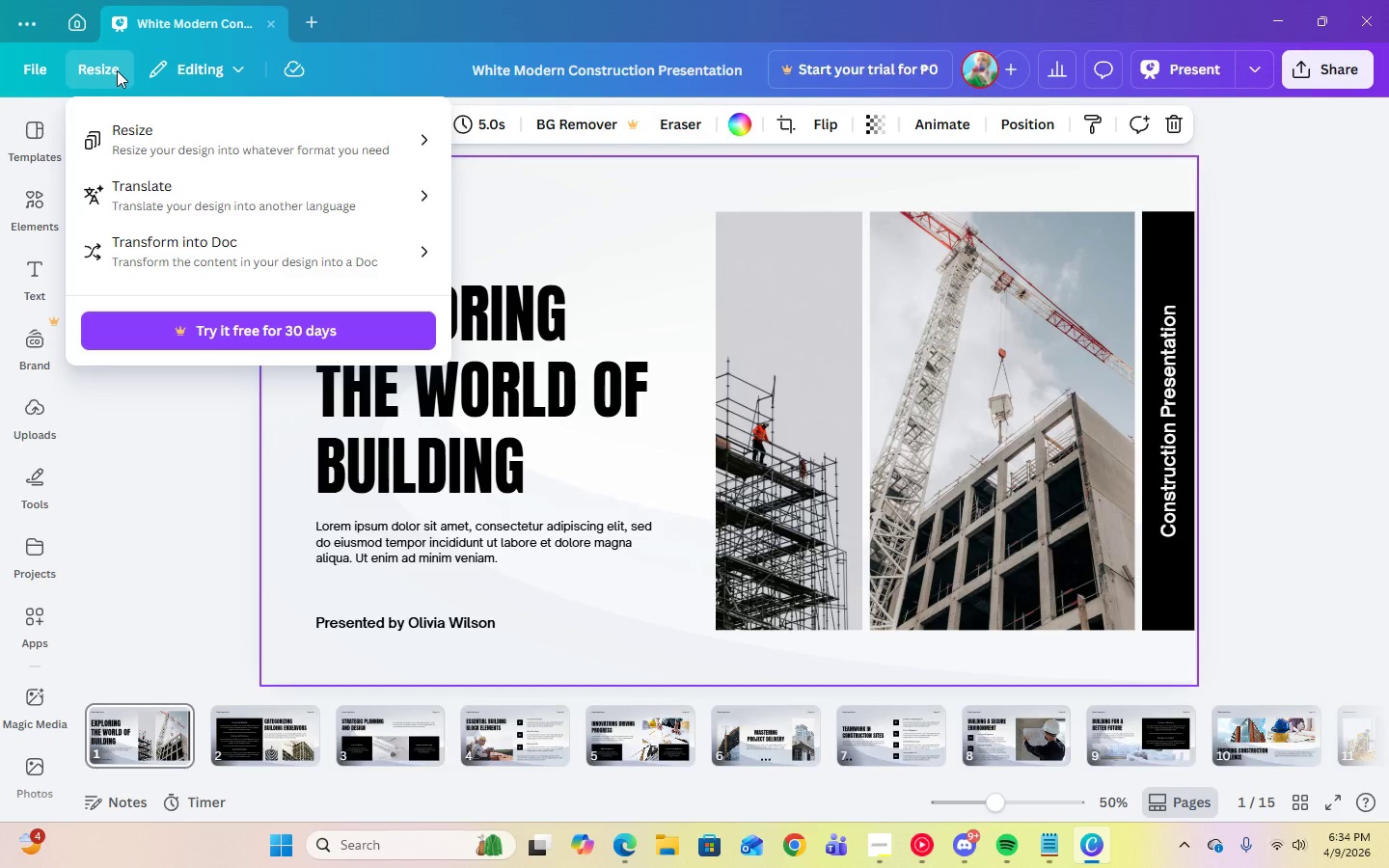 
left_click([117, 70])
 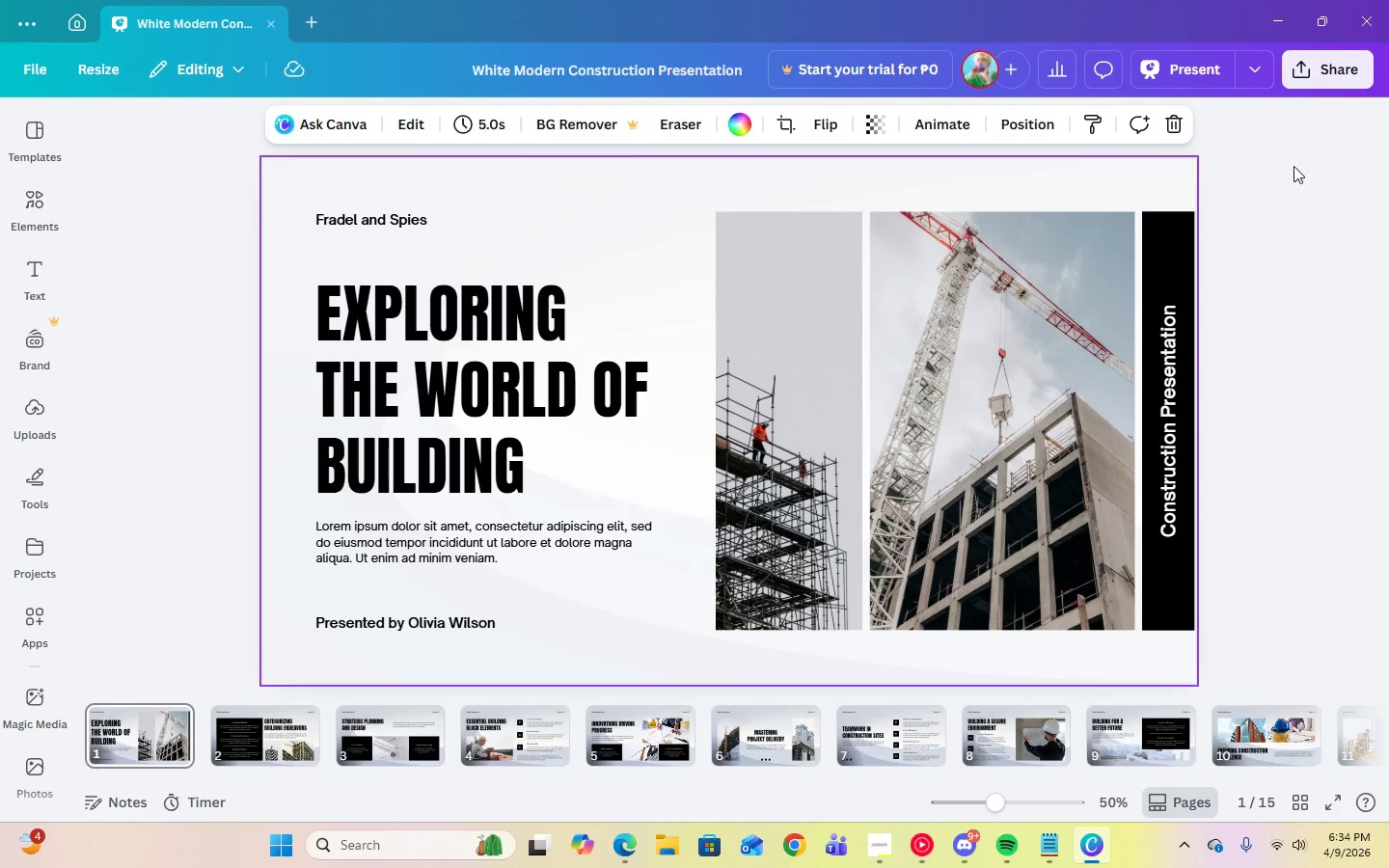 
left_click([1294, 166])
 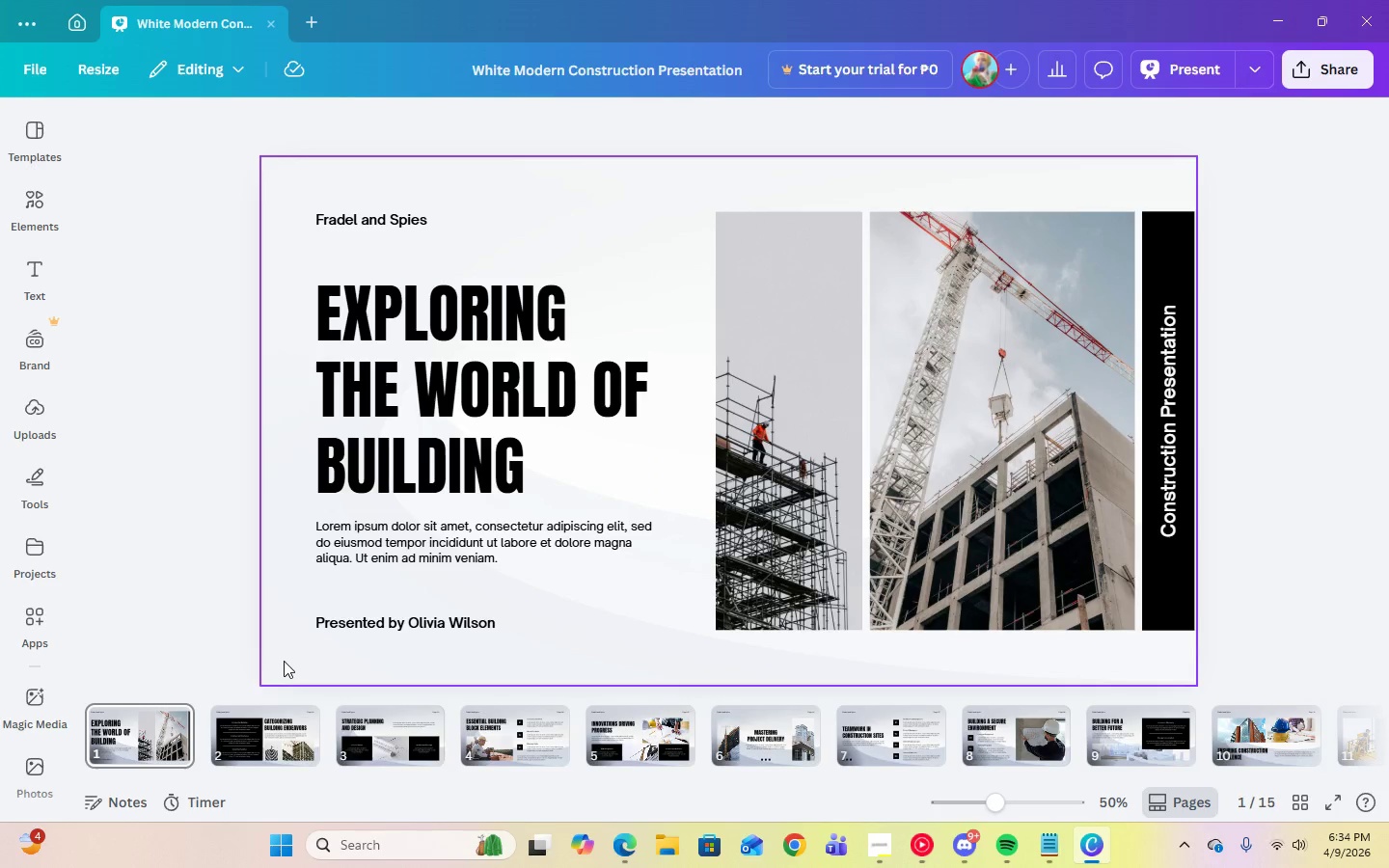 
left_click([1262, 76])
 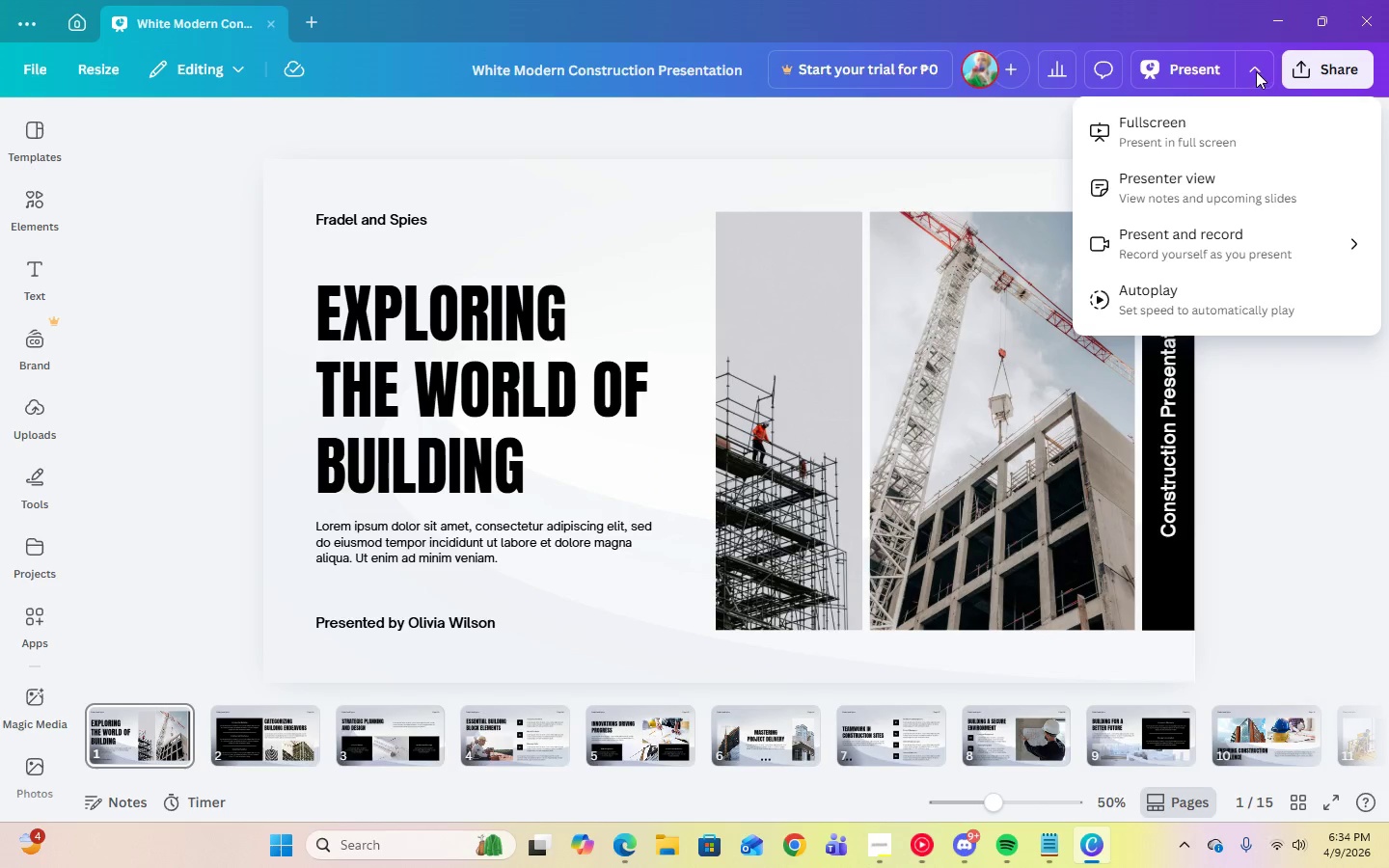 
left_click([1256, 71])
 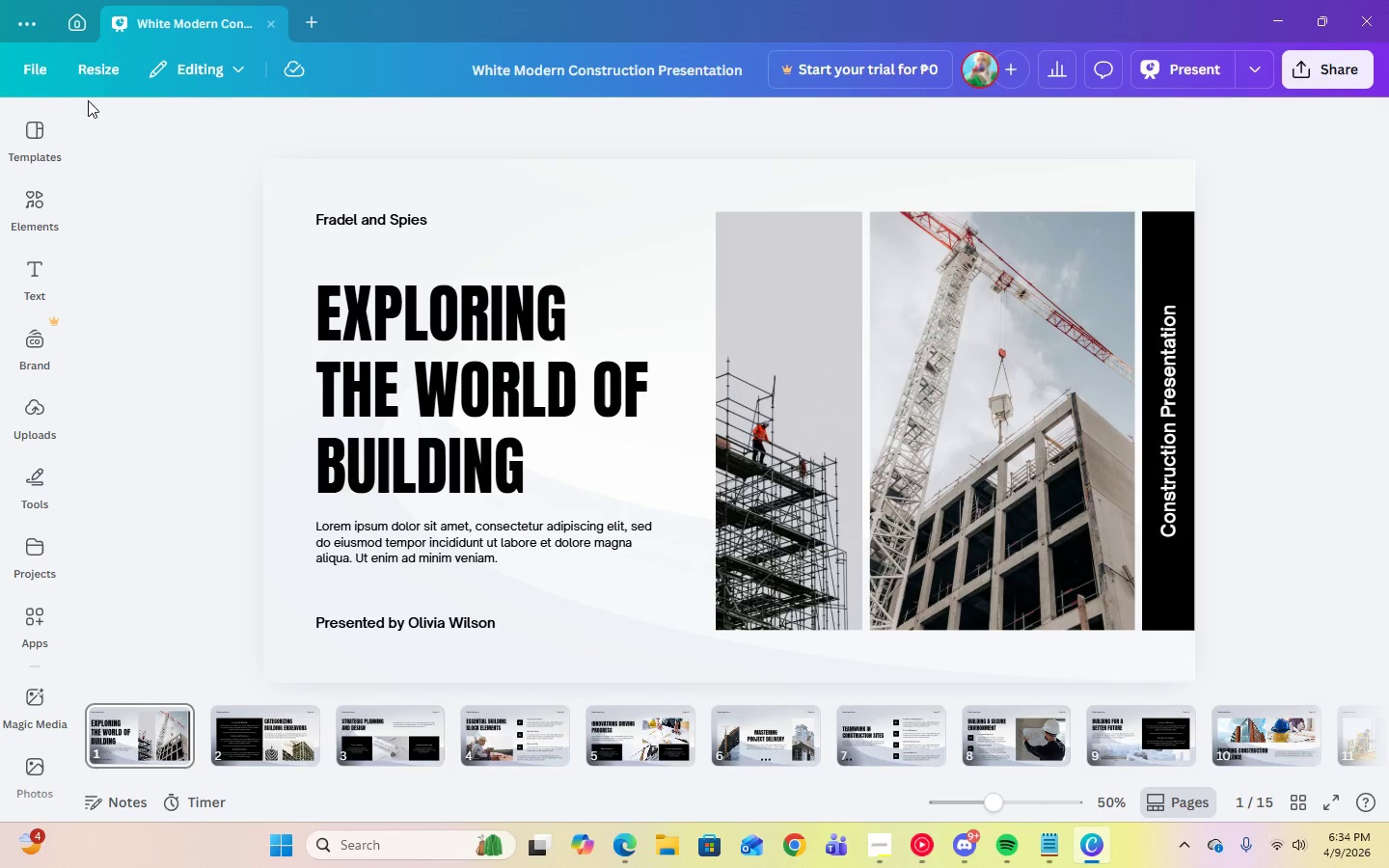 
left_click([31, 80])
 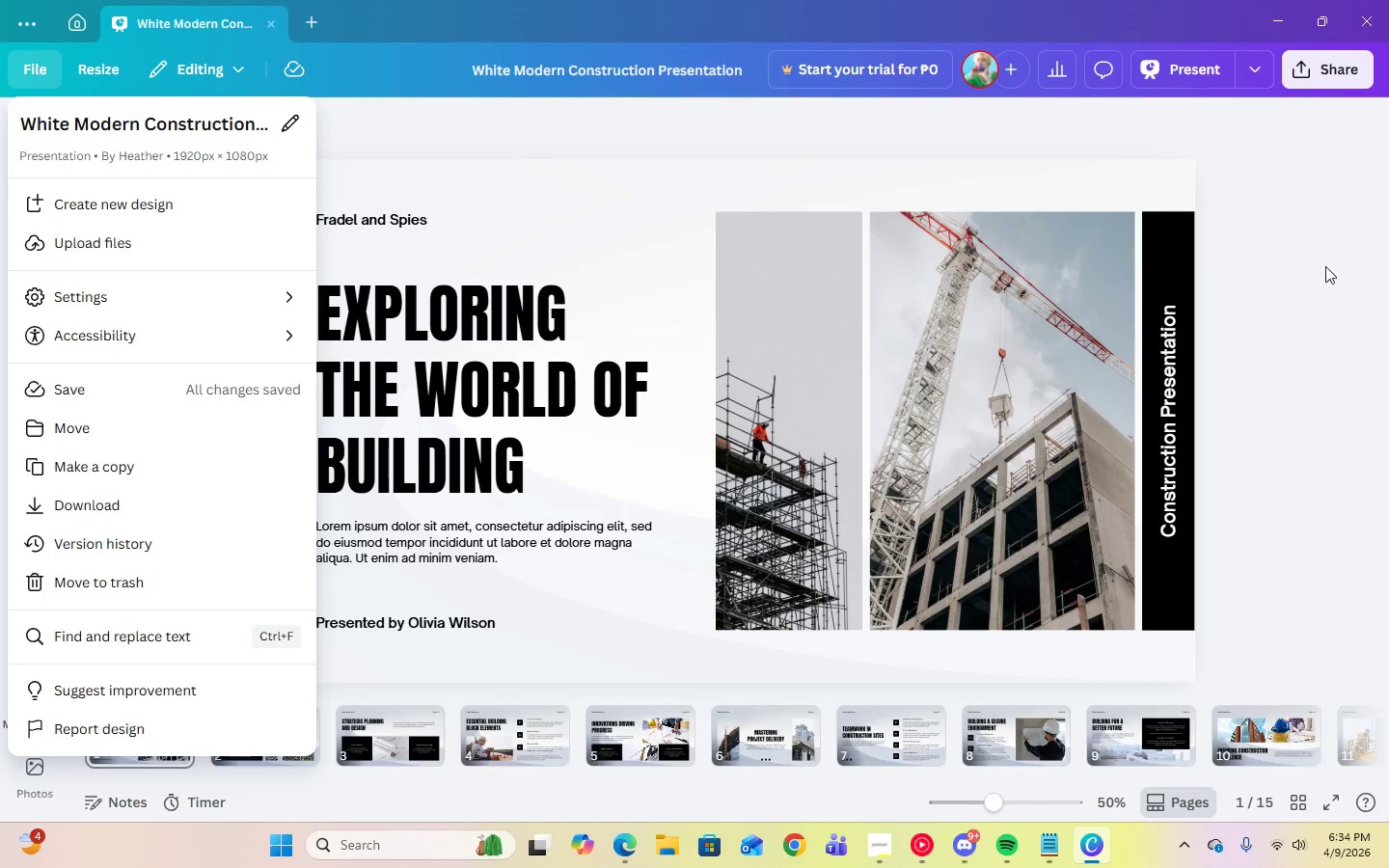 
left_click([1315, 259])
 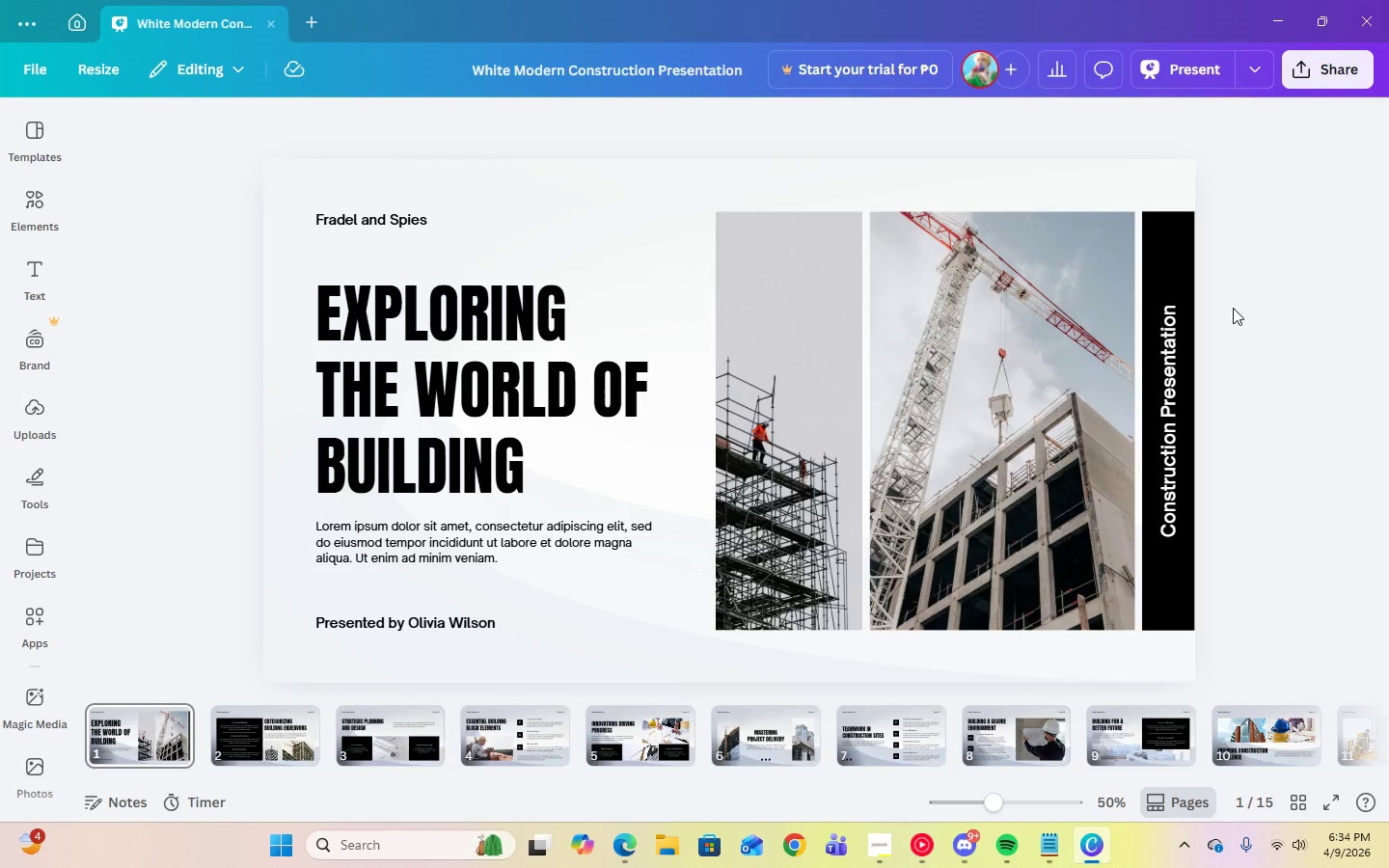 
left_click([880, 845])